 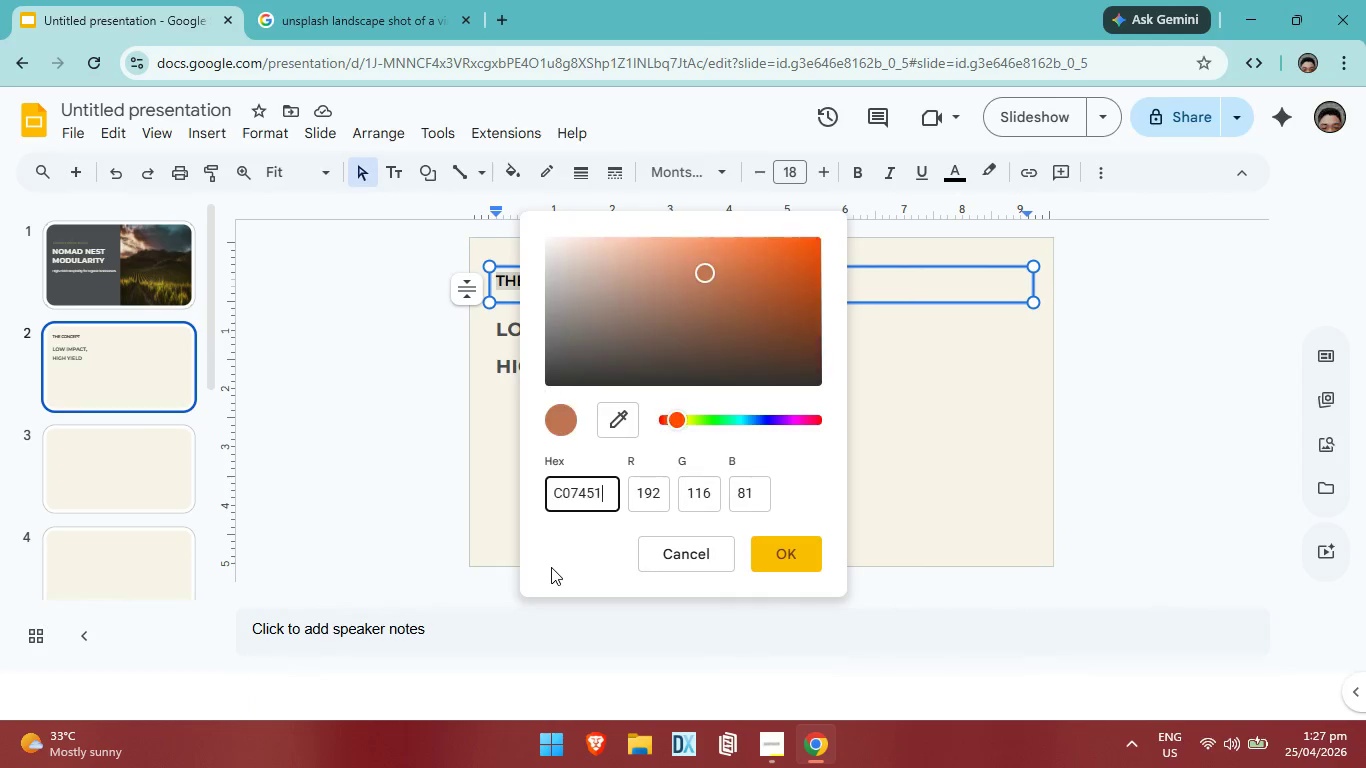 
key(Control+V)
 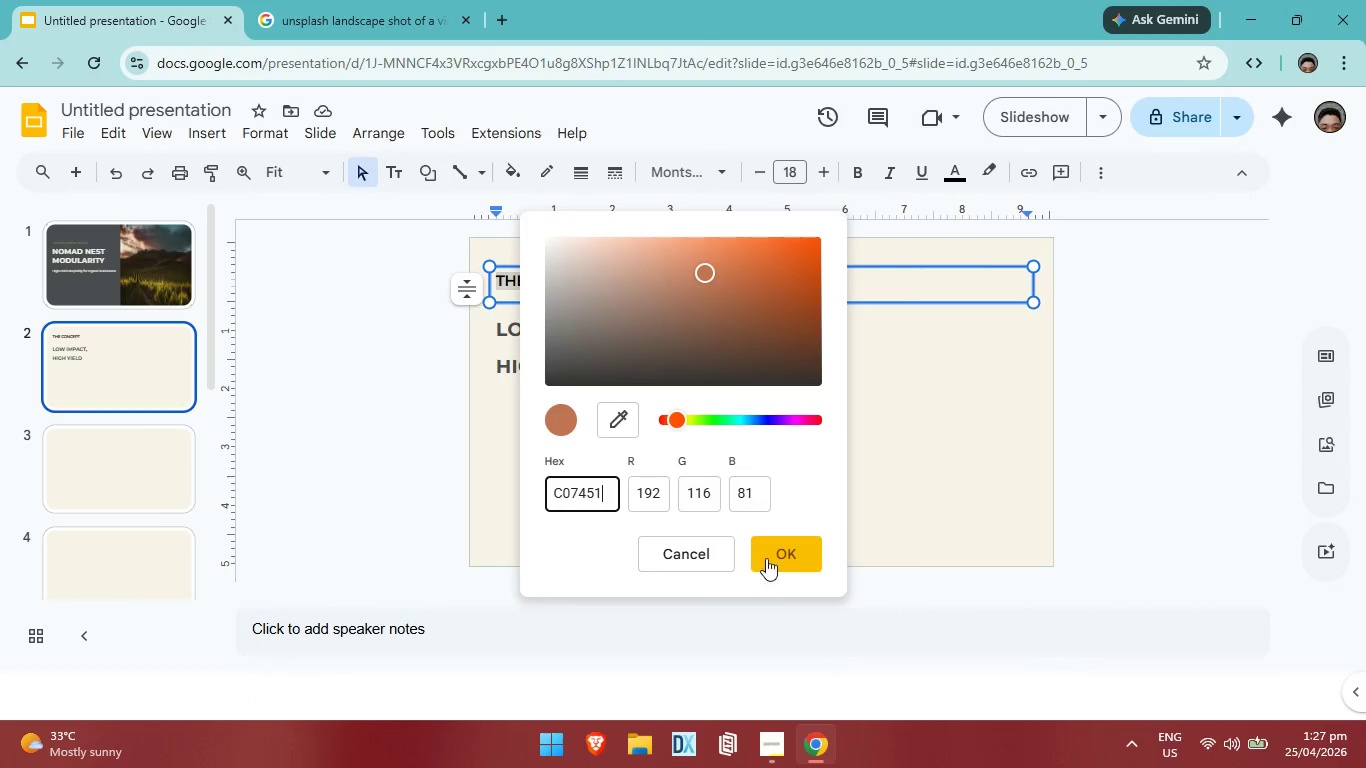 
left_click([789, 548])
 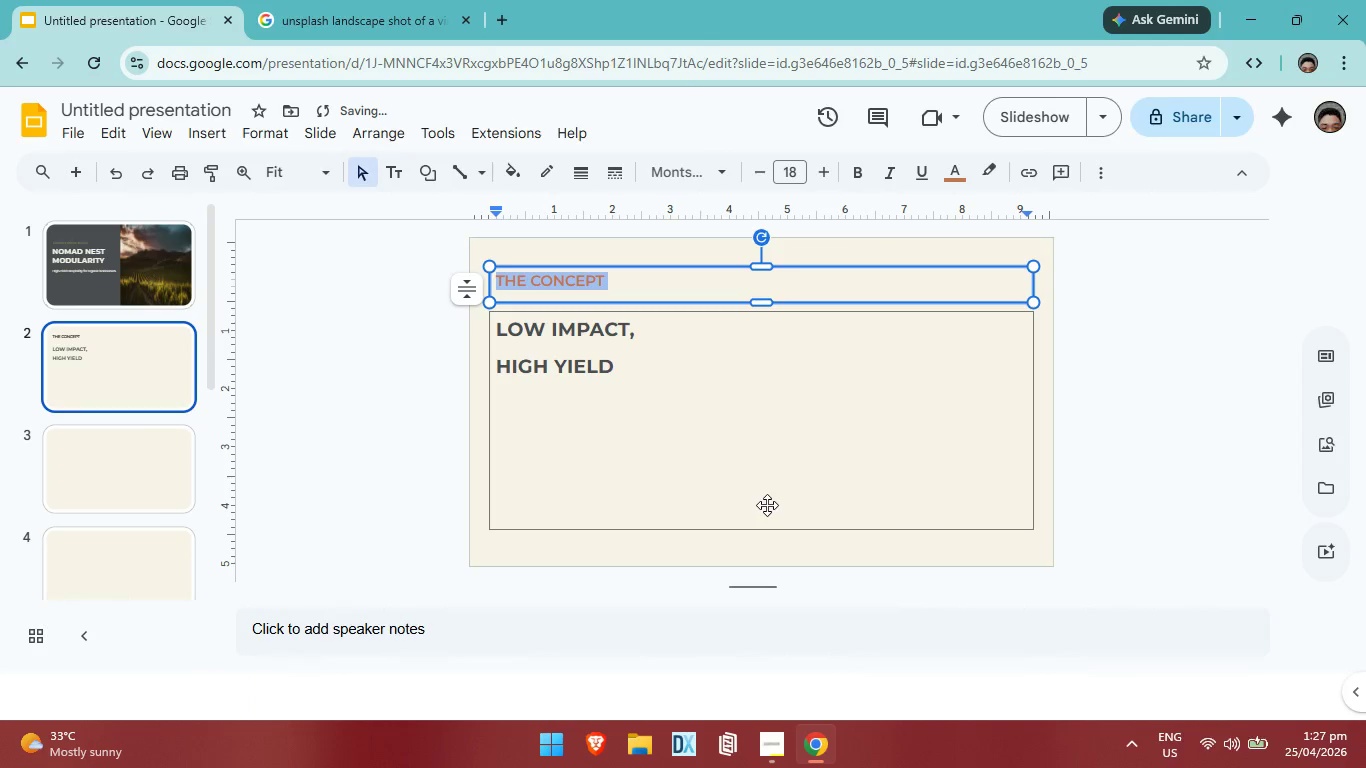 
left_click([767, 505])
 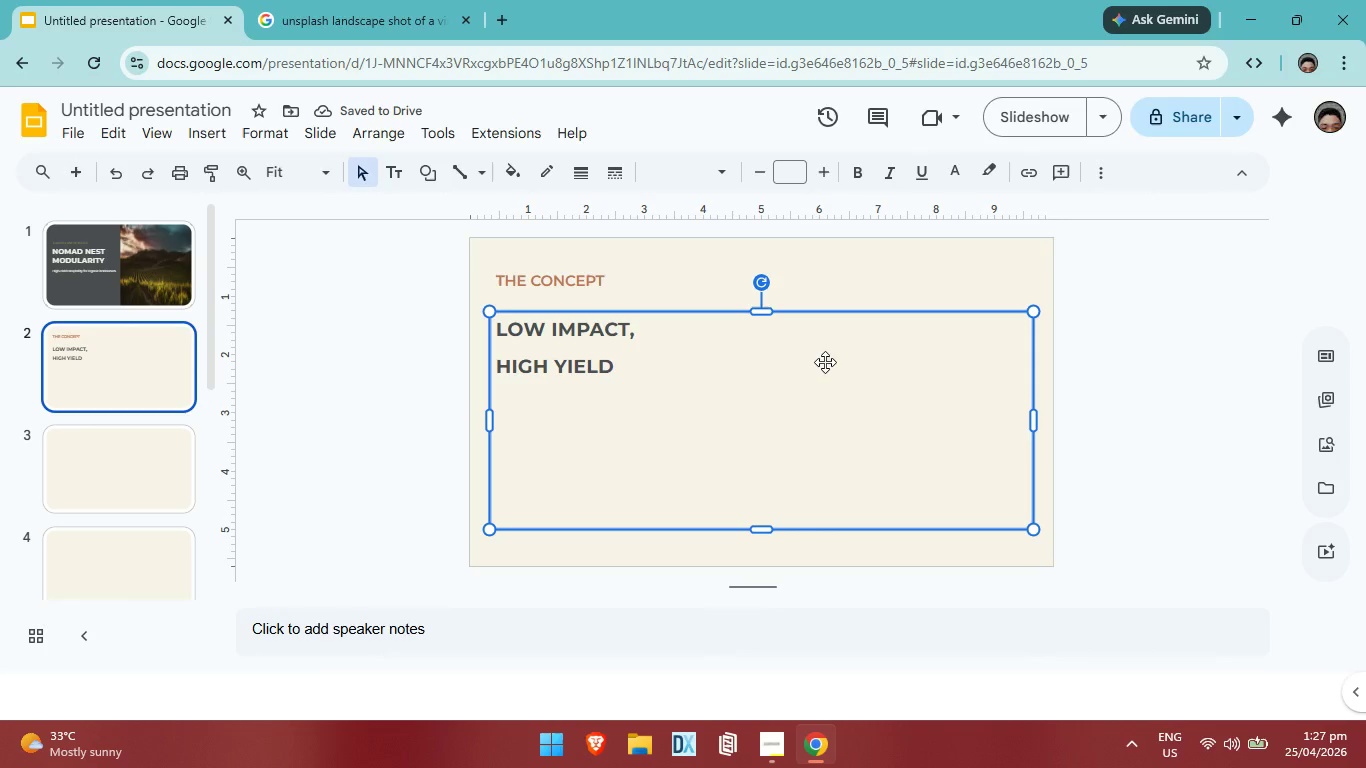 
left_click([624, 362])
 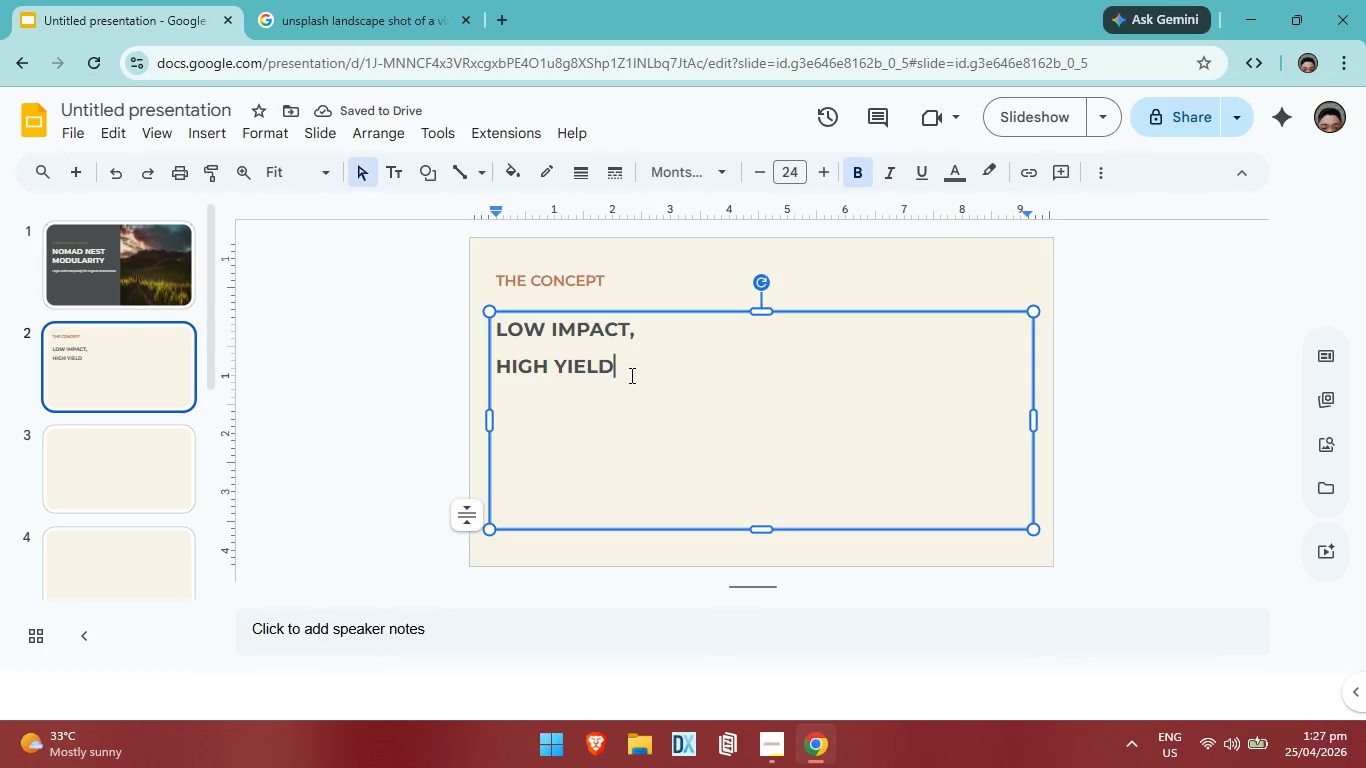 
left_click_drag(start_coordinate=[630, 375], to_coordinate=[497, 338])
 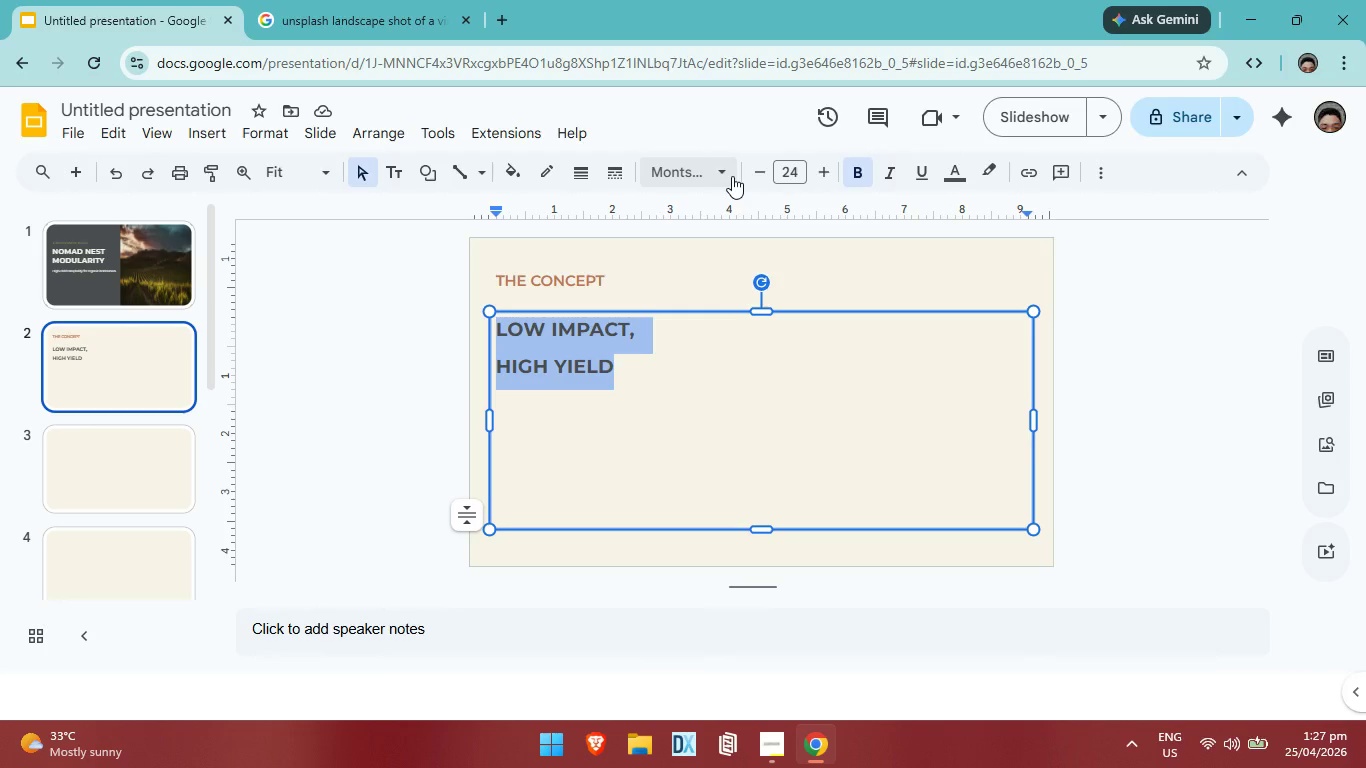 
left_click([732, 176])
 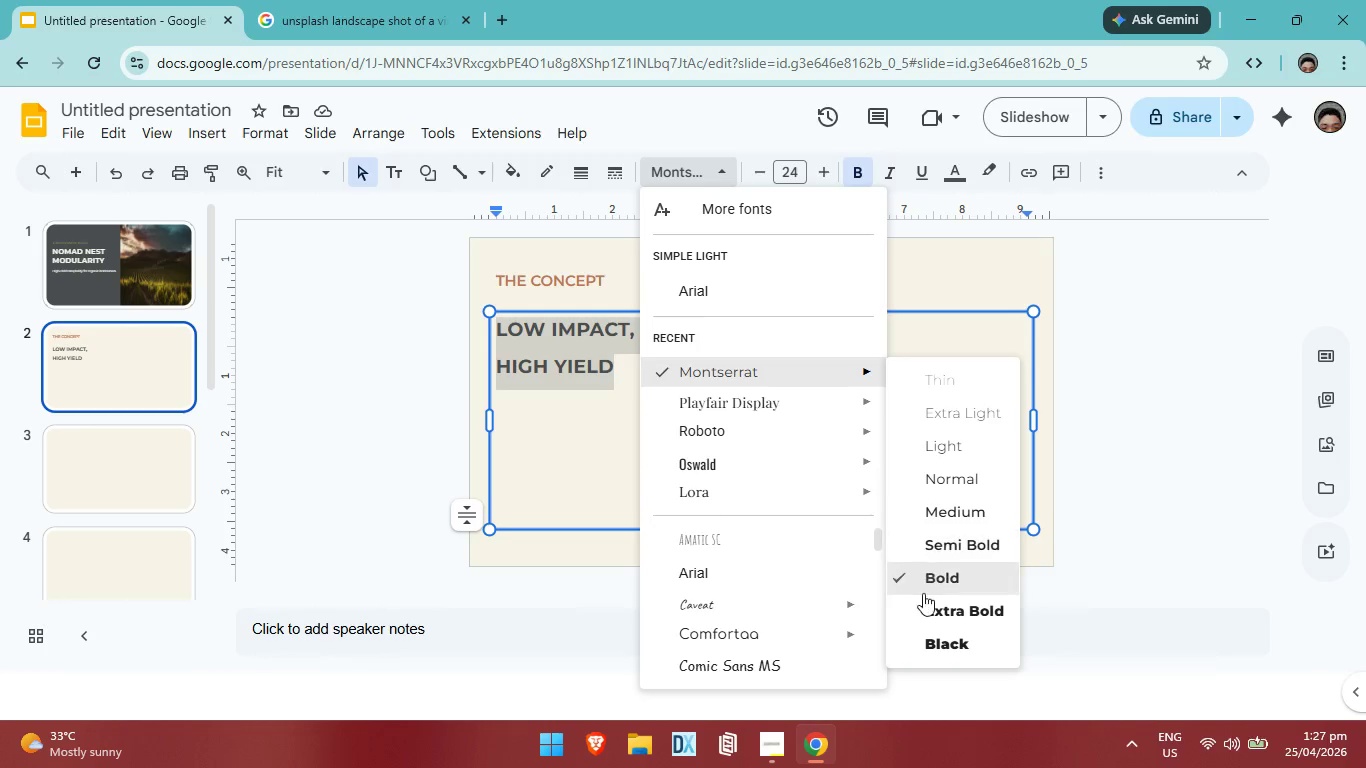 
left_click([933, 644])
 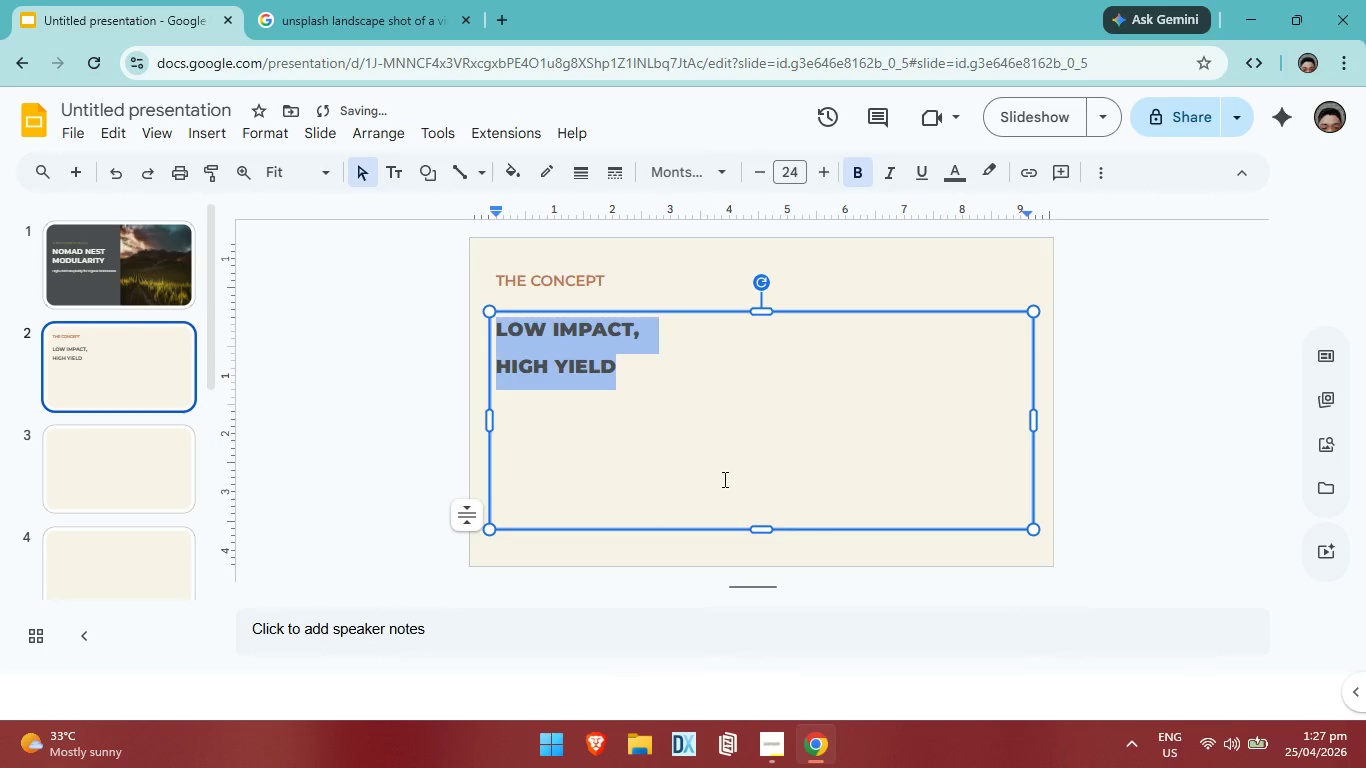 
left_click([723, 479])
 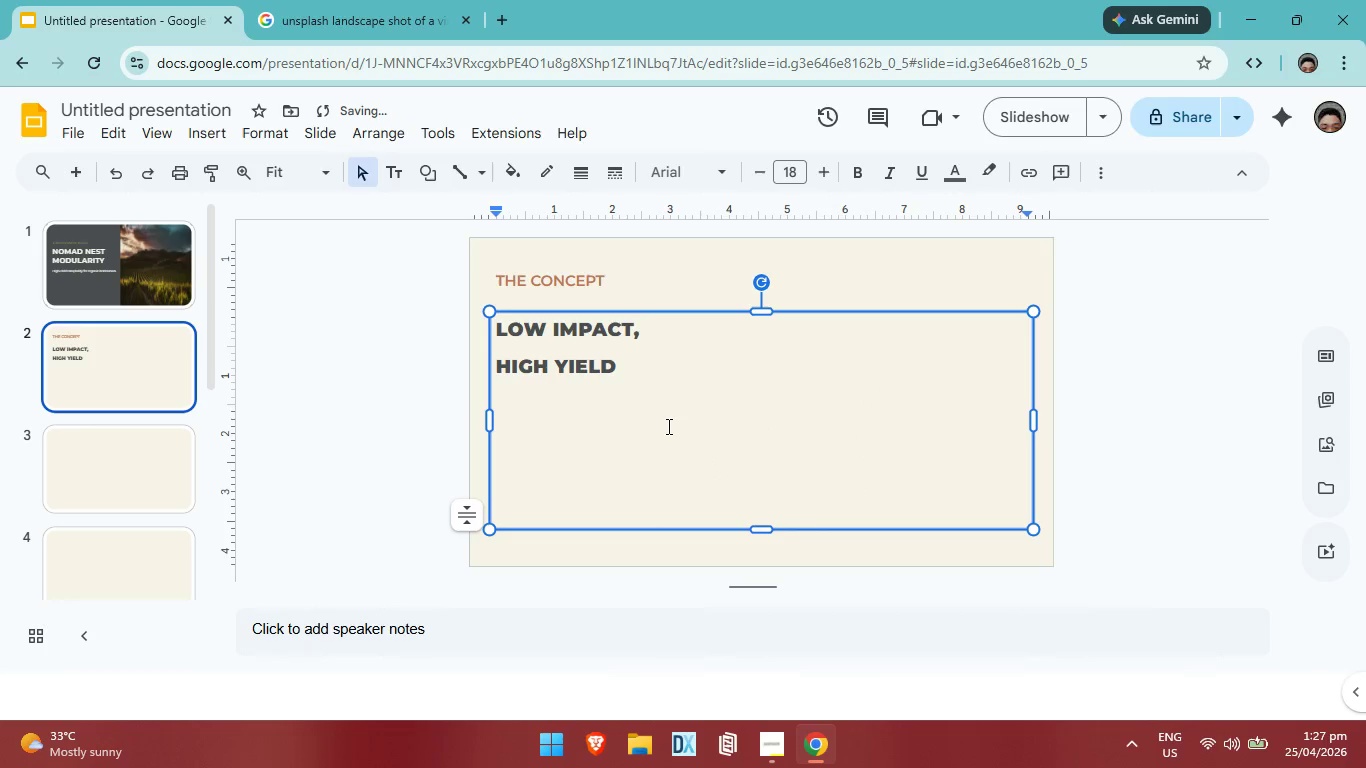 
key(Control+Z)
 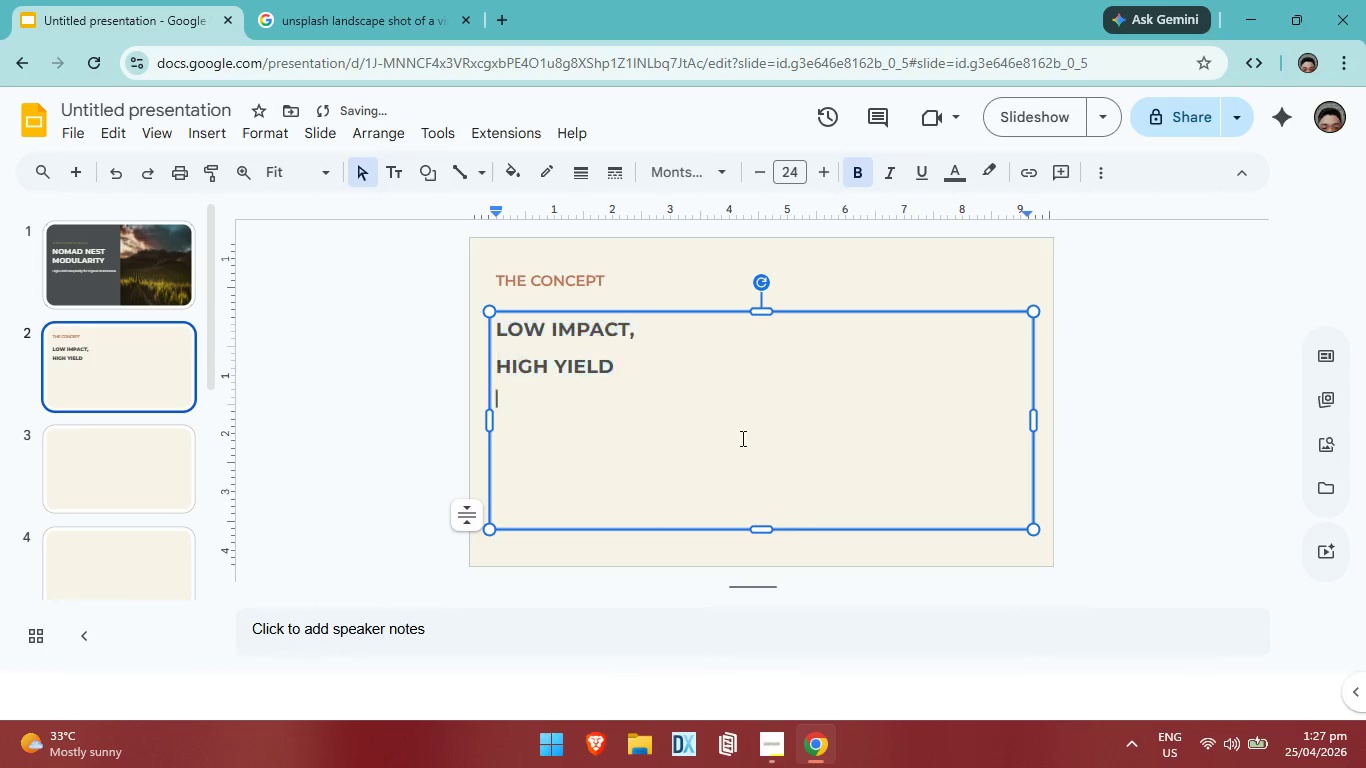 
left_click([741, 438])
 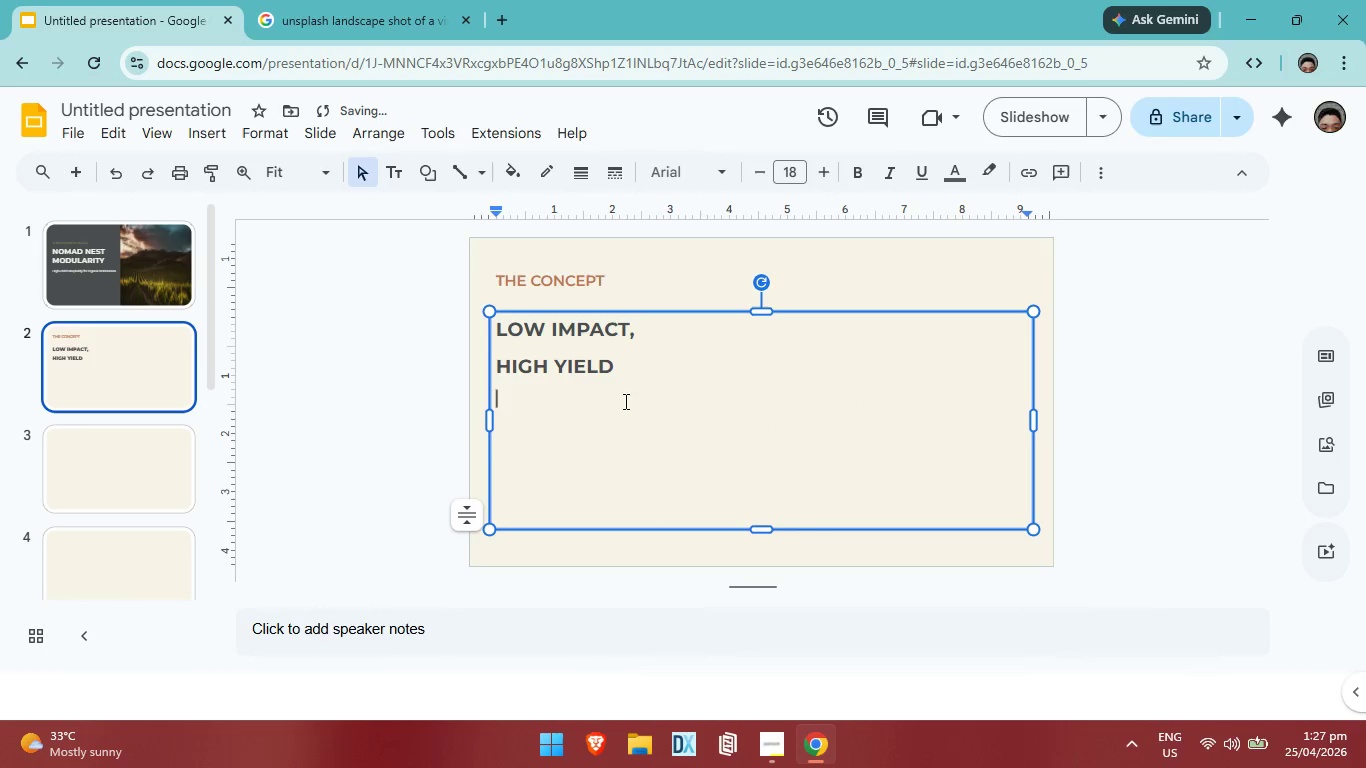 
left_click_drag(start_coordinate=[624, 382], to_coordinate=[488, 322])
 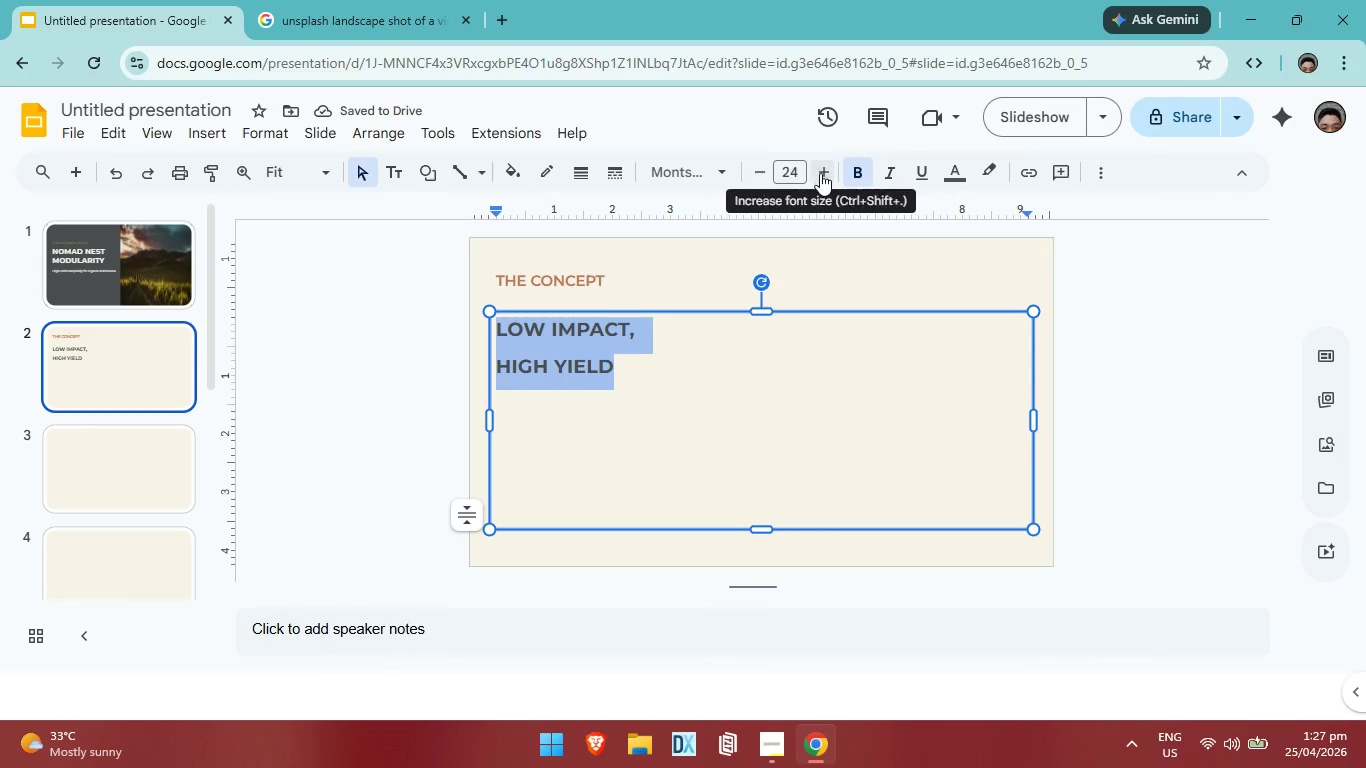 
left_click([820, 173])
 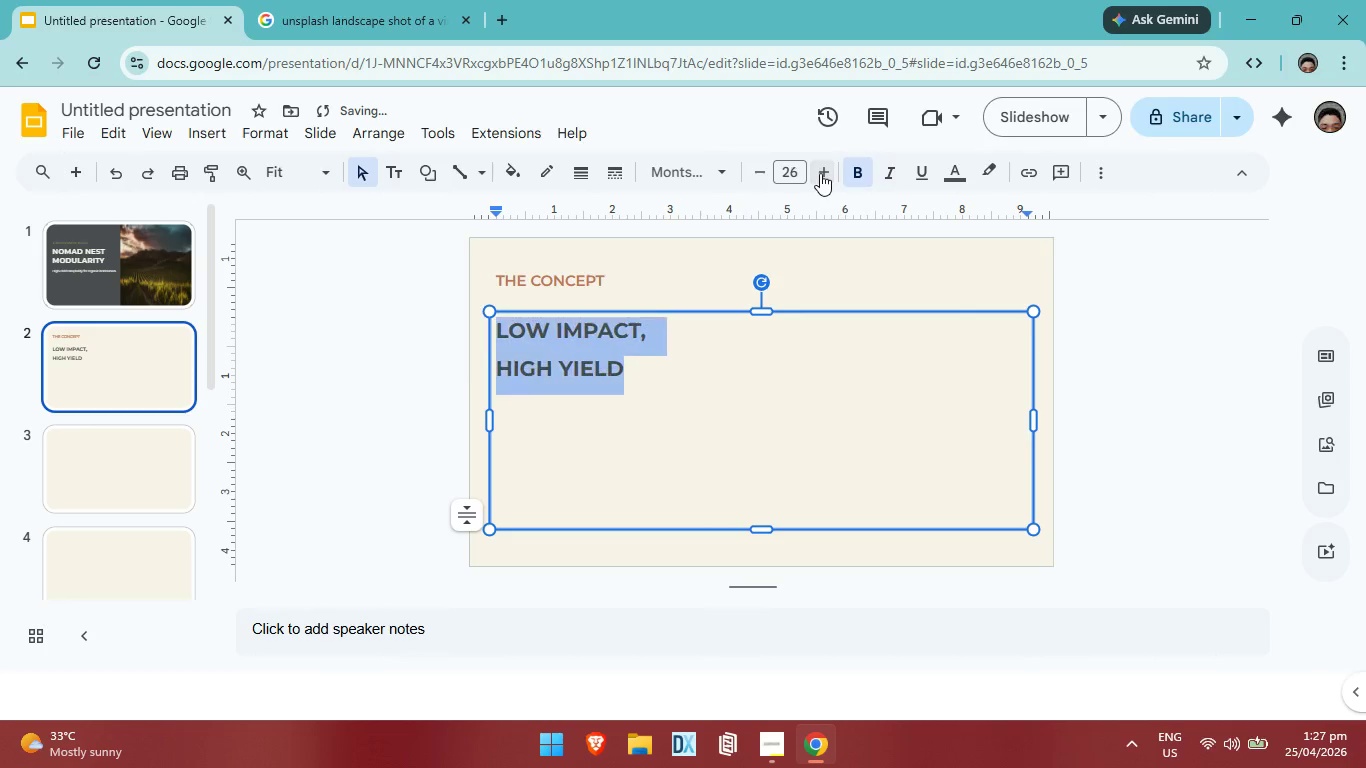 
double_click([820, 173])
 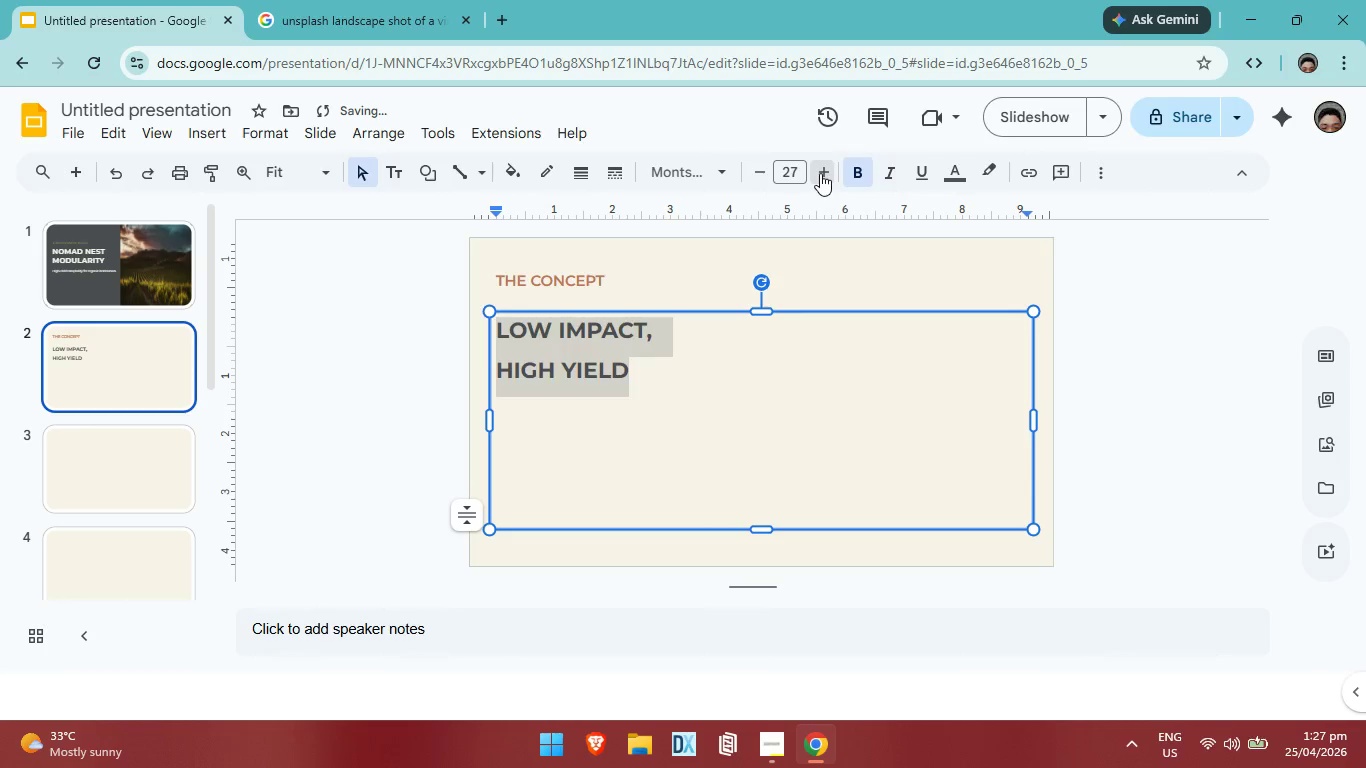 
triple_click([820, 173])
 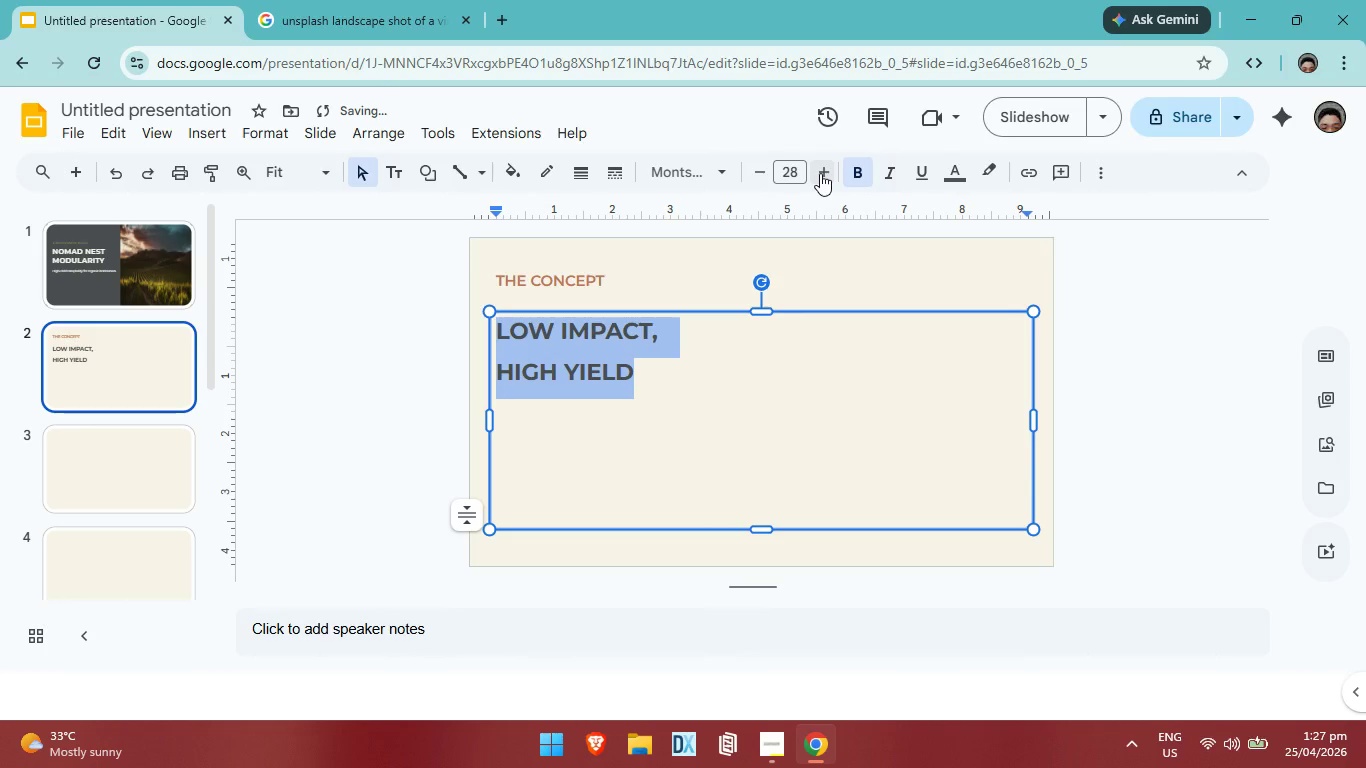 
double_click([820, 173])
 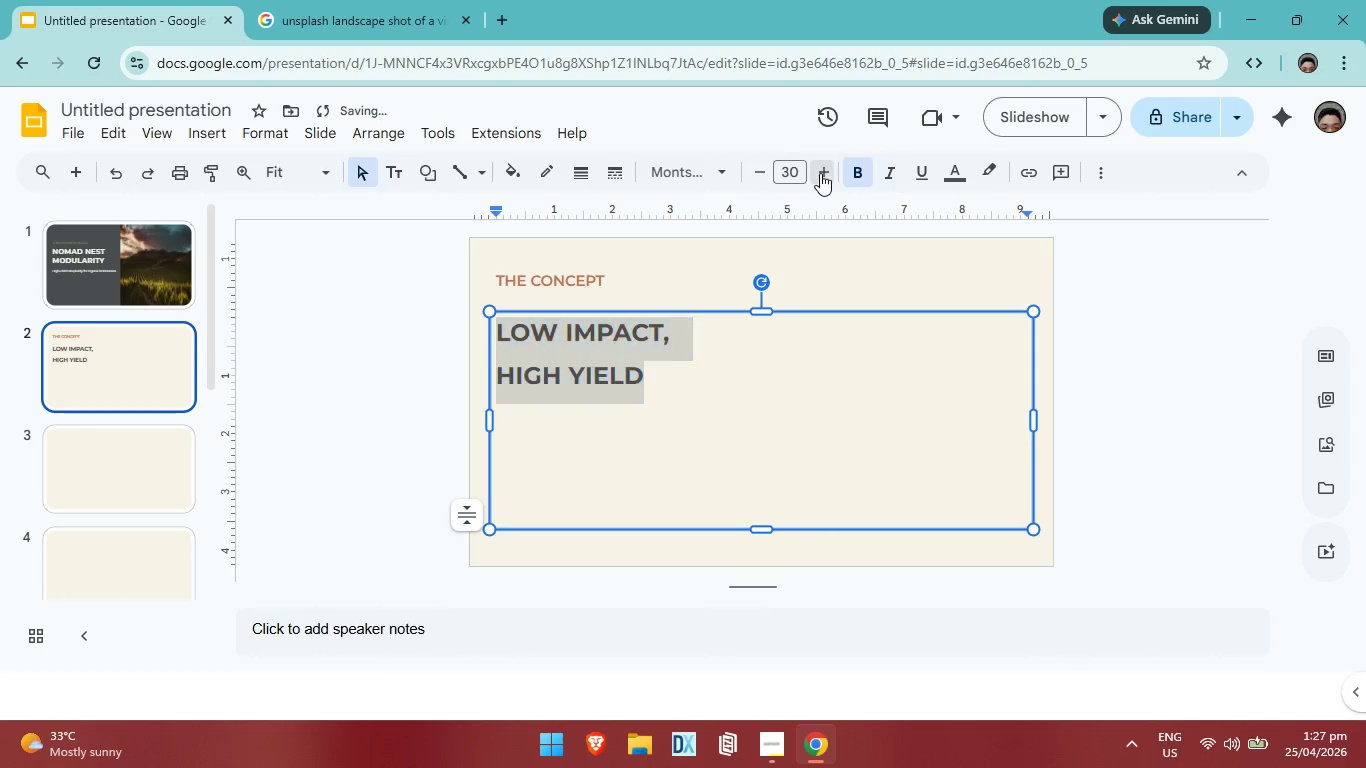 
triple_click([820, 173])
 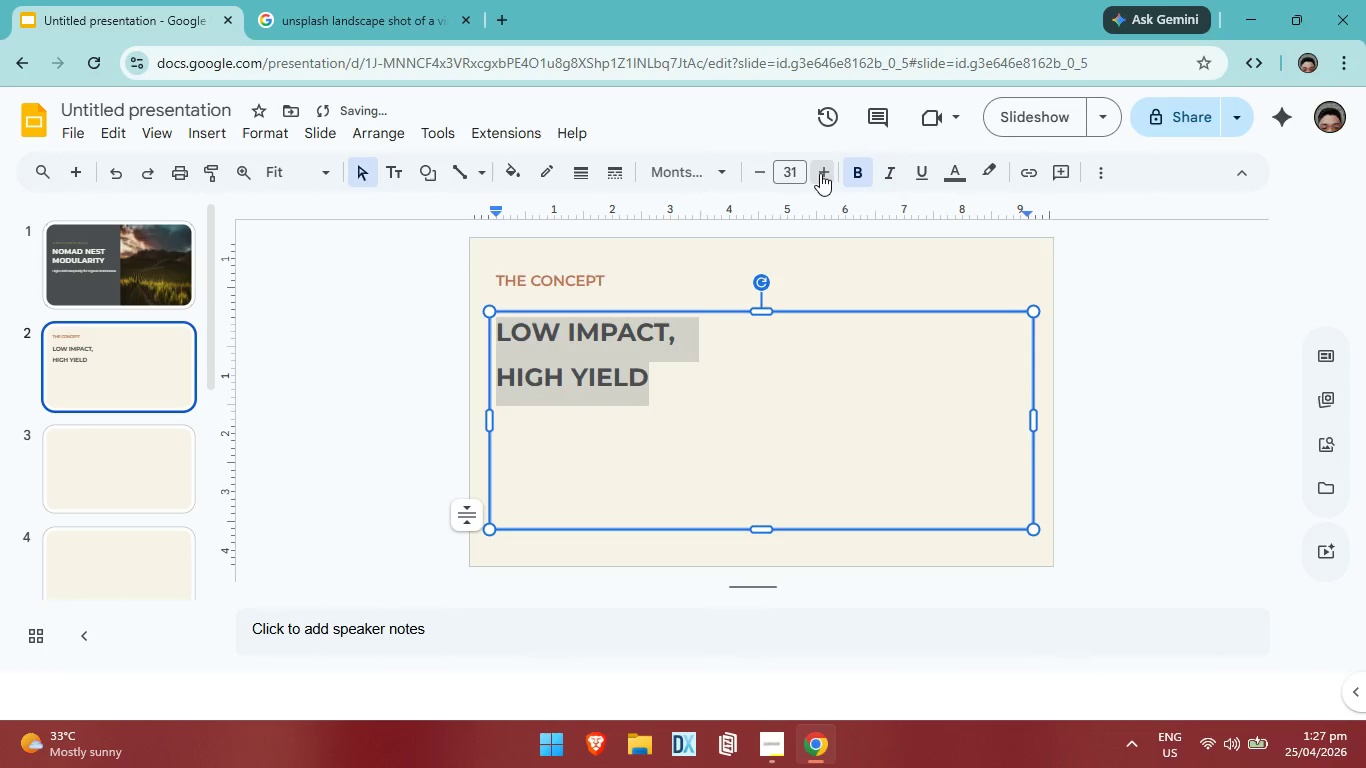 
triple_click([820, 173])
 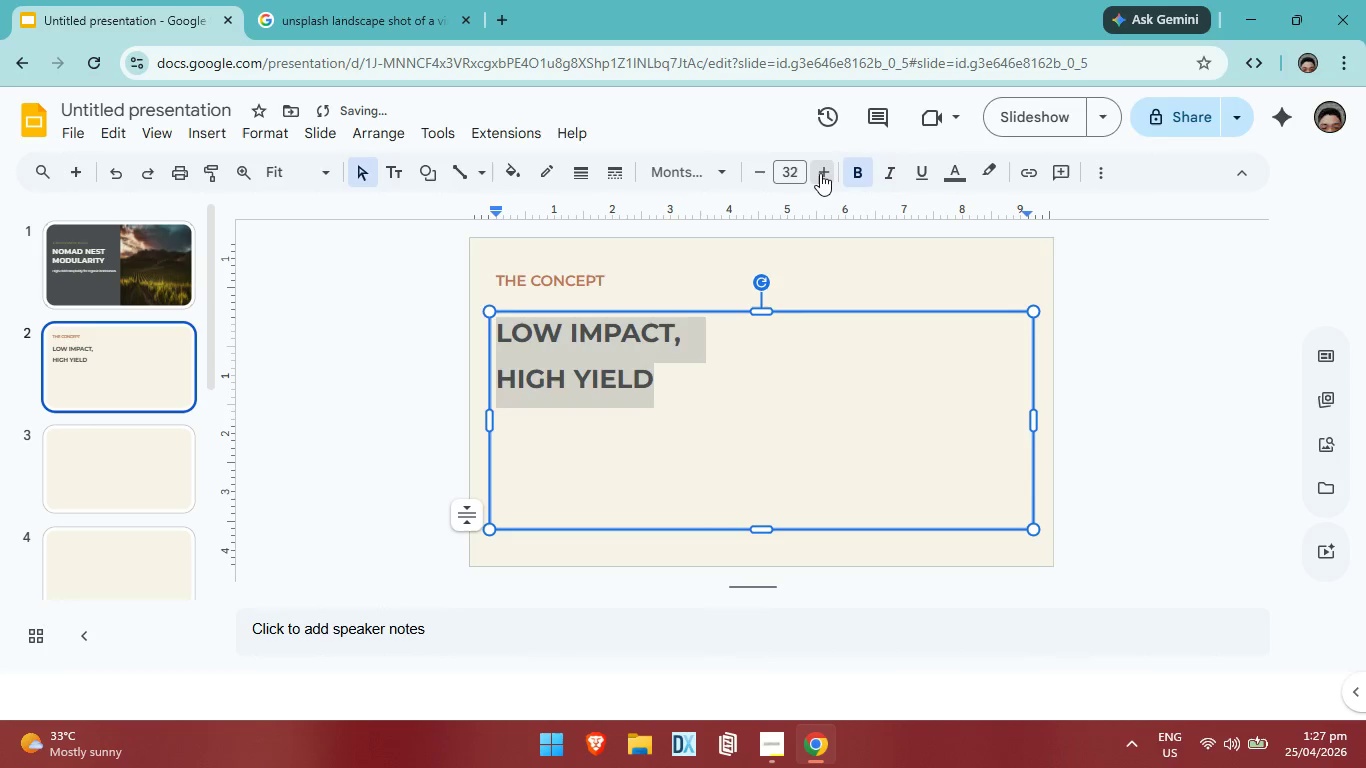 
triple_click([820, 173])
 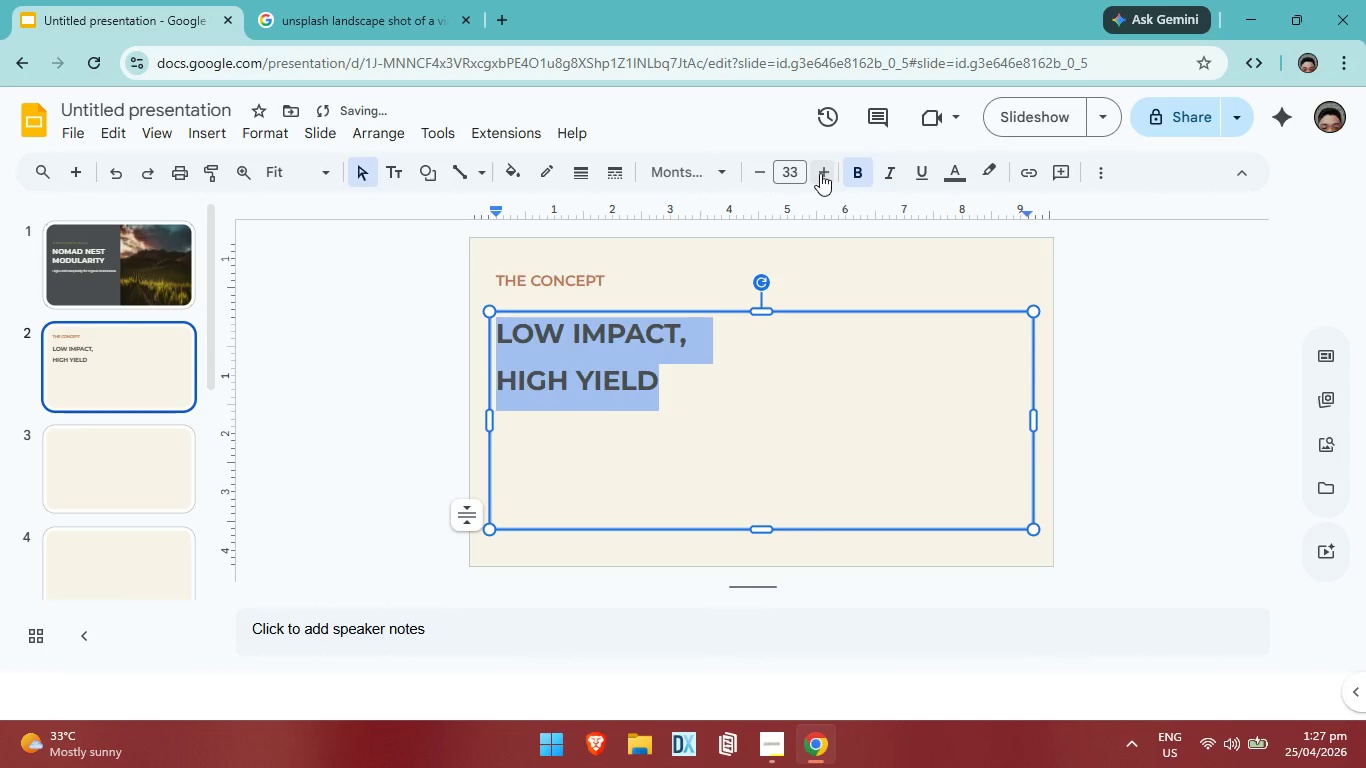 
left_click([820, 173])
 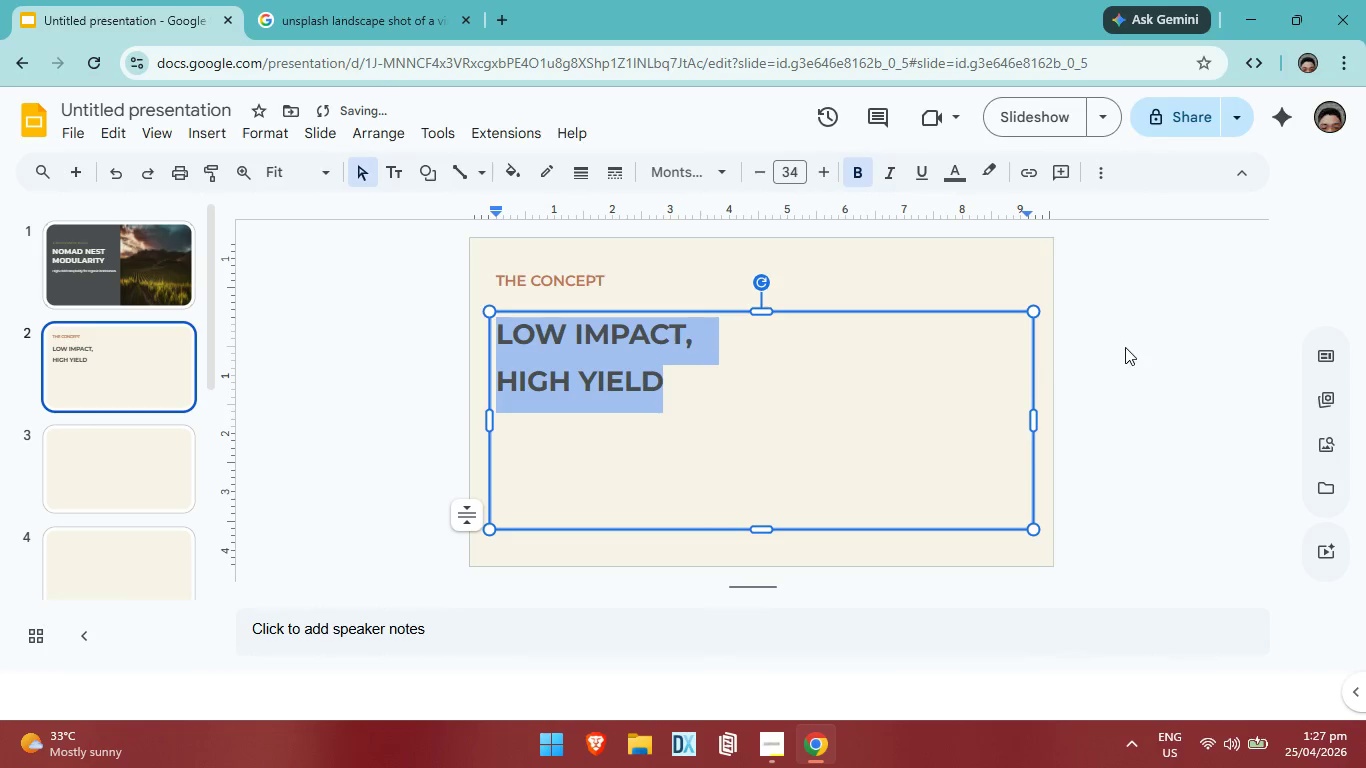 
left_click([1129, 347])
 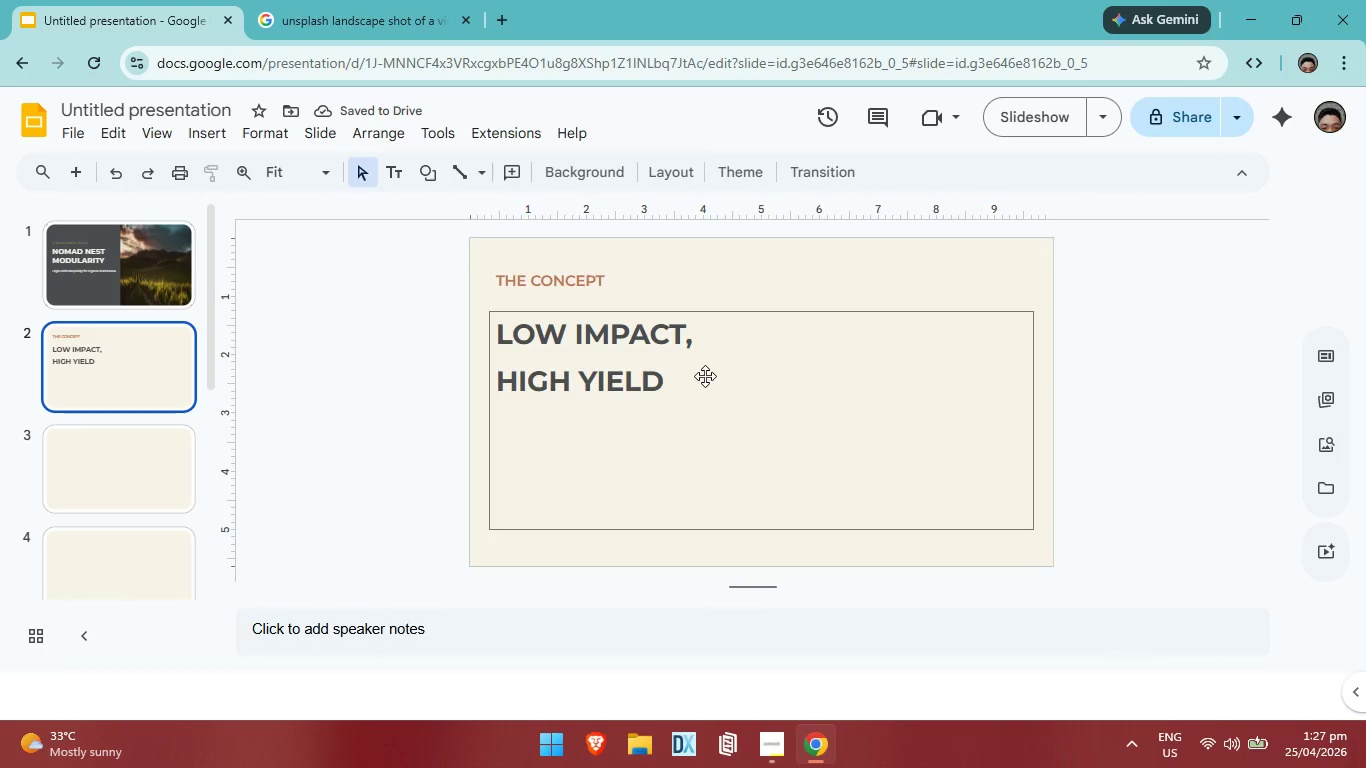 
left_click([662, 376])
 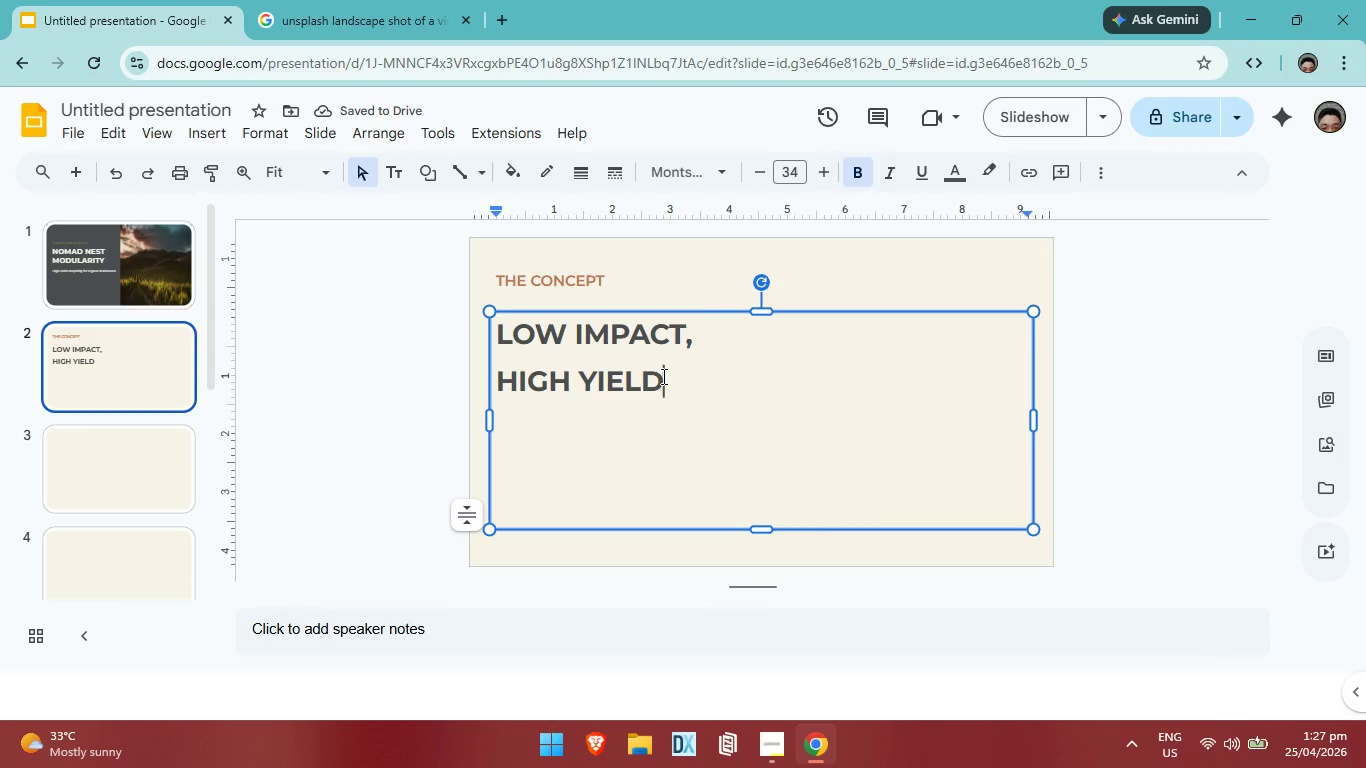 
left_click_drag(start_coordinate=[662, 376], to_coordinate=[532, 339])
 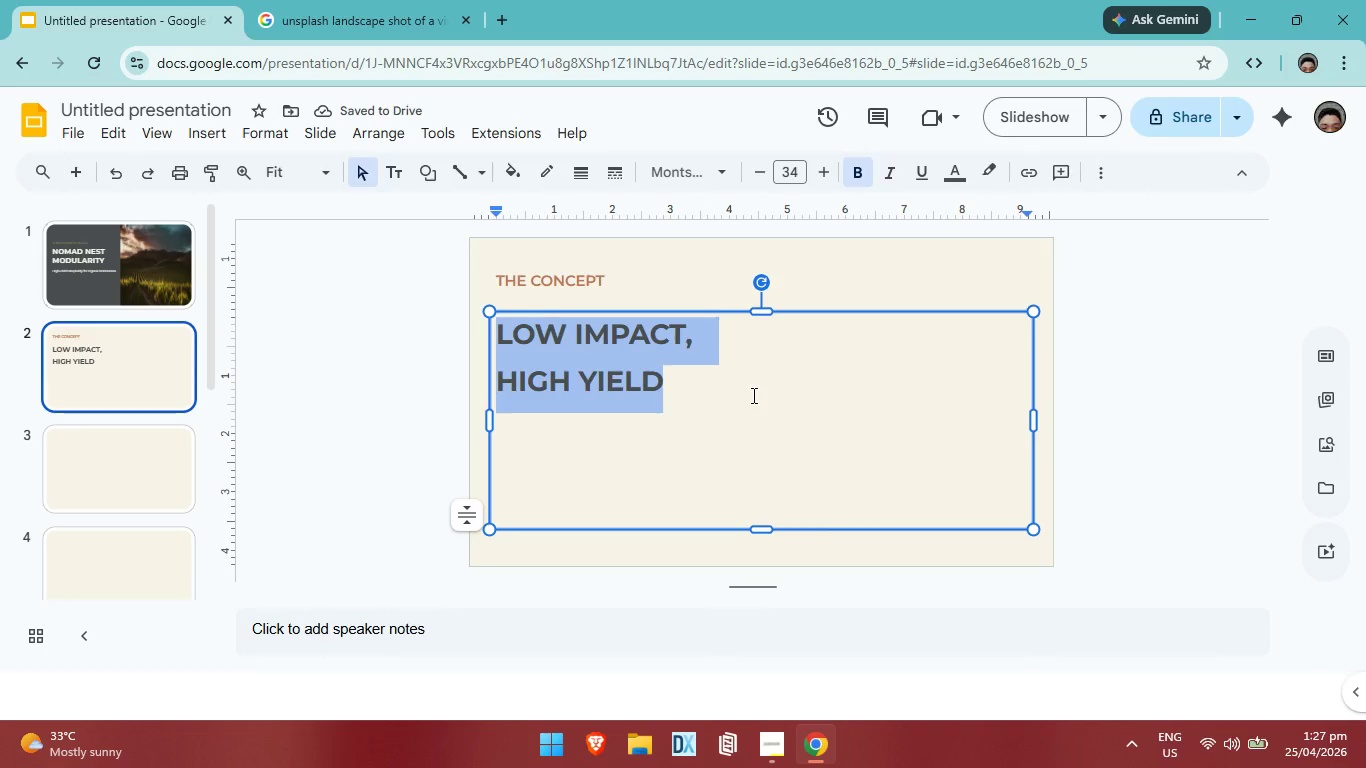 
left_click([752, 395])
 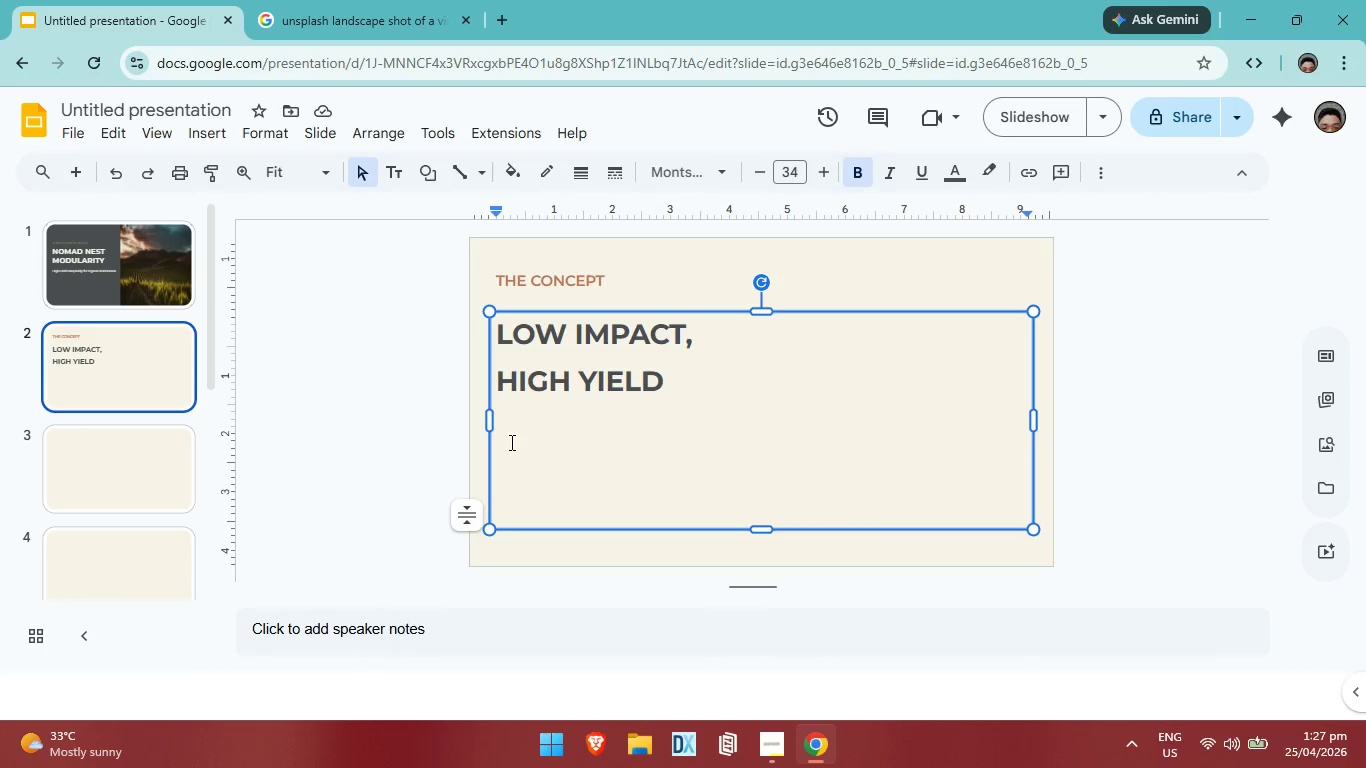 
left_click([509, 441])
 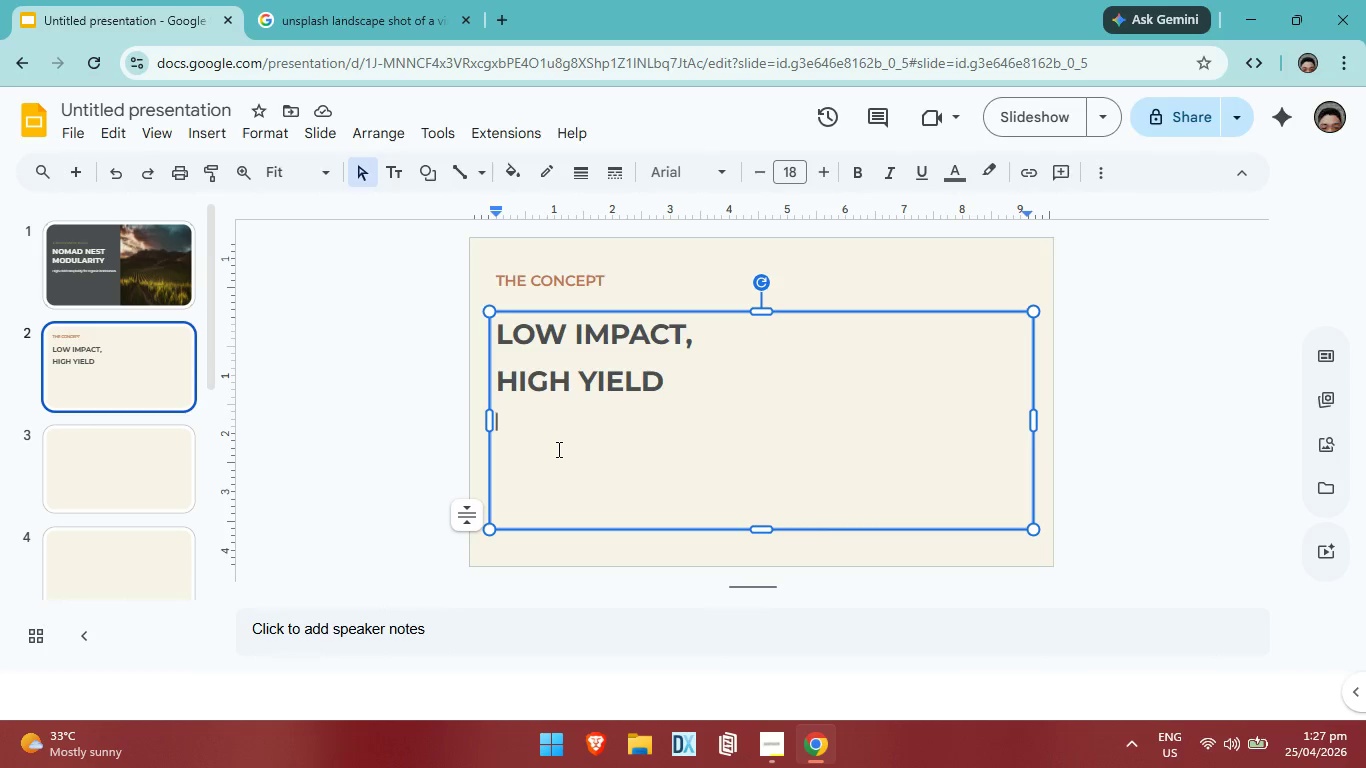 
type(a turnkey hospitality solution, )
key(Backspace)
key(Backspace)
type(. We do)
key(Backspace)
type(el)
key(Backspace)
type(ploy luxury units on your land; we share the same)
key(Backspace)
key(Backspace)
key(Backspace)
key(Backspace)
type(revenue. No )
key(Backspace)
key(Backspace)
type(o permaent)
key(Backspace)
key(Backspace)
key(Backspace)
type(nent construction required. )
 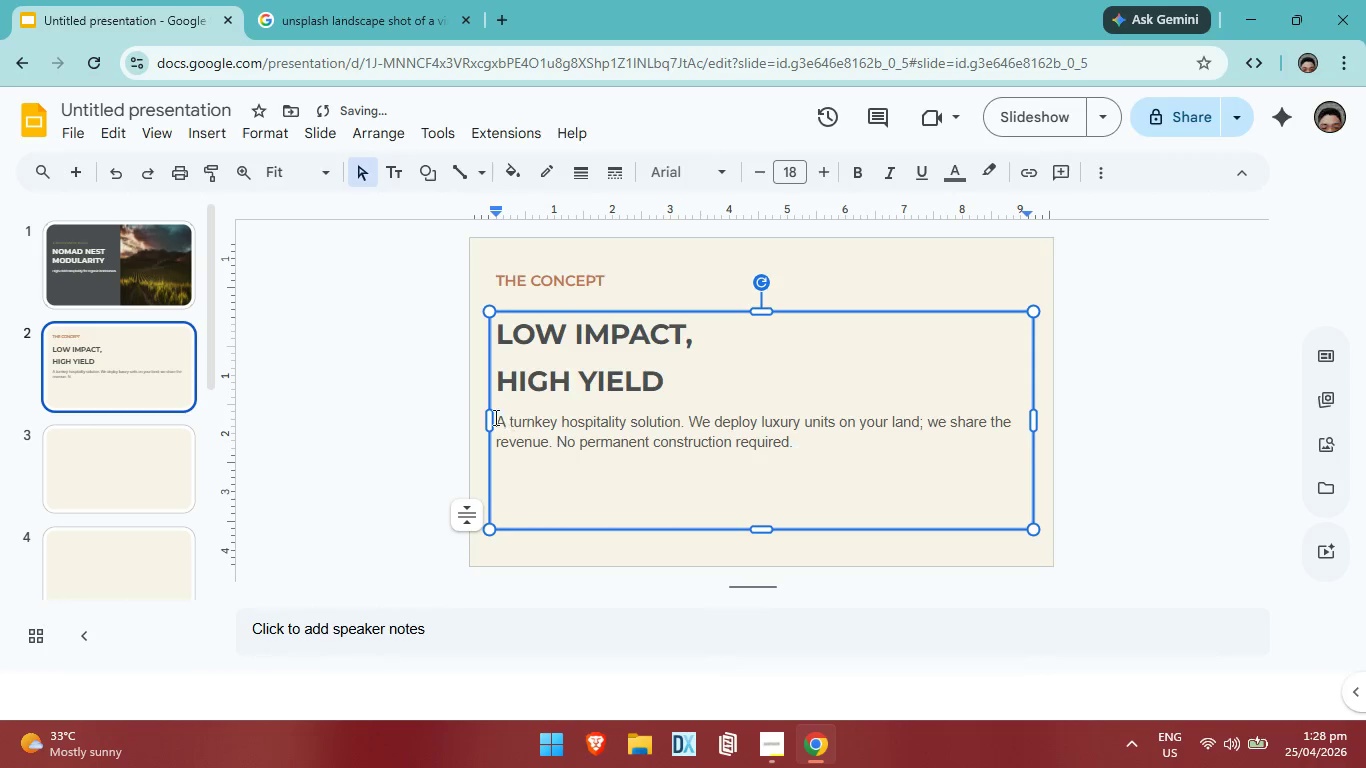 
left_click_drag(start_coordinate=[799, 449], to_coordinate=[492, 423])
 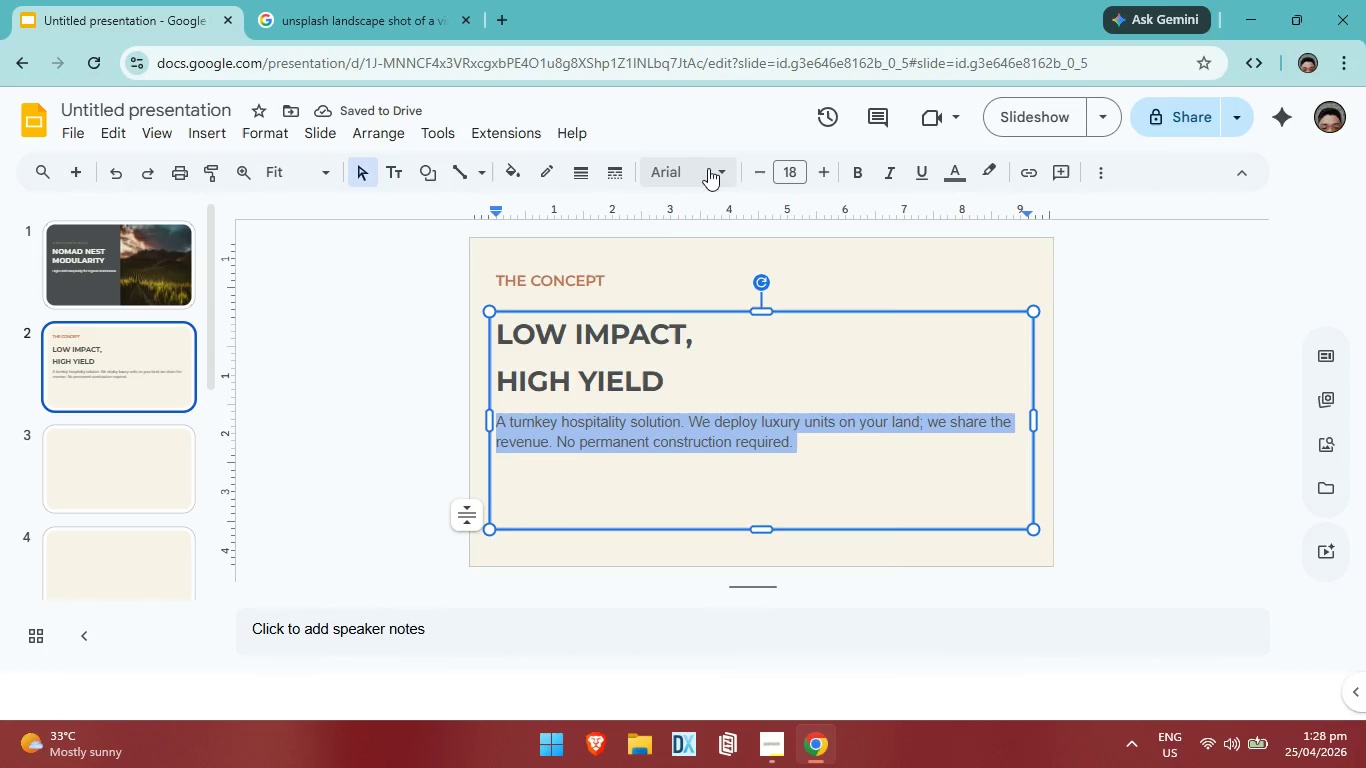 
left_click([713, 169])
 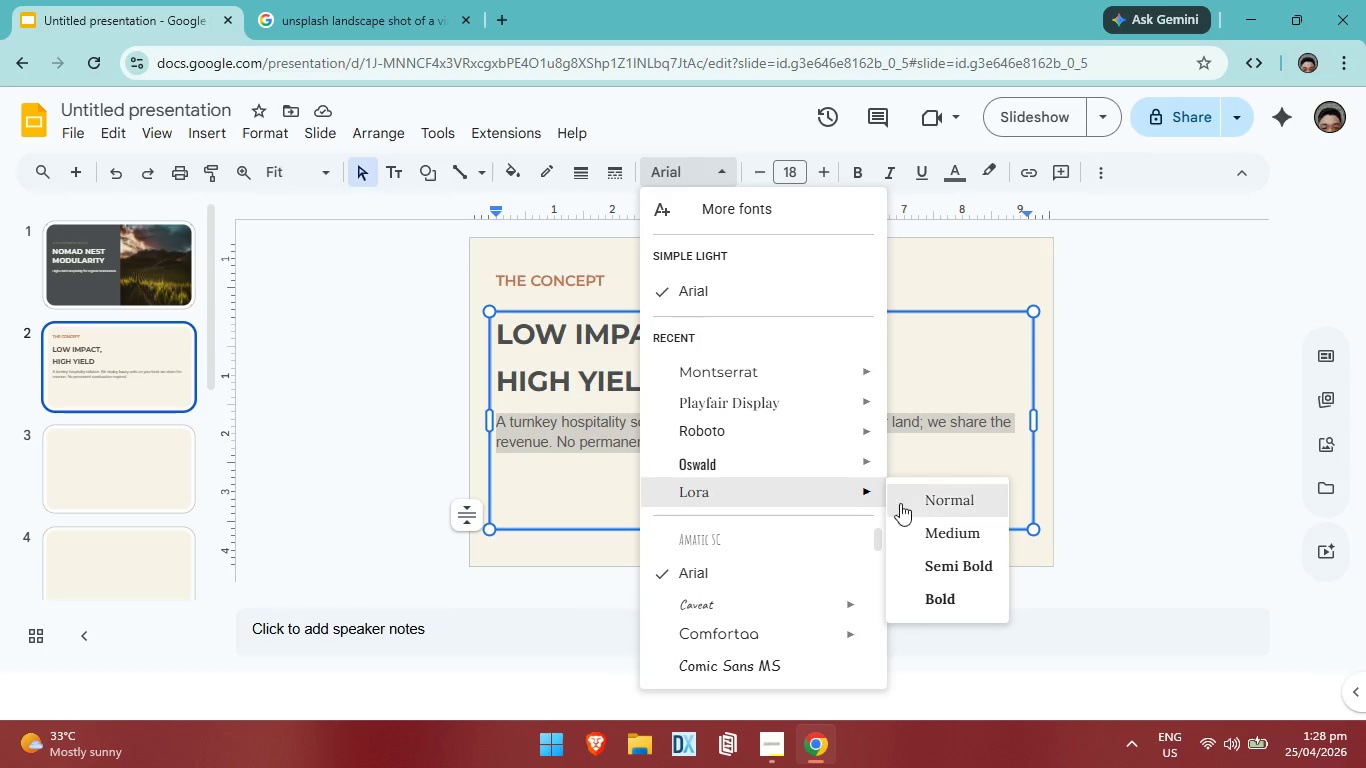 
left_click([930, 499])
 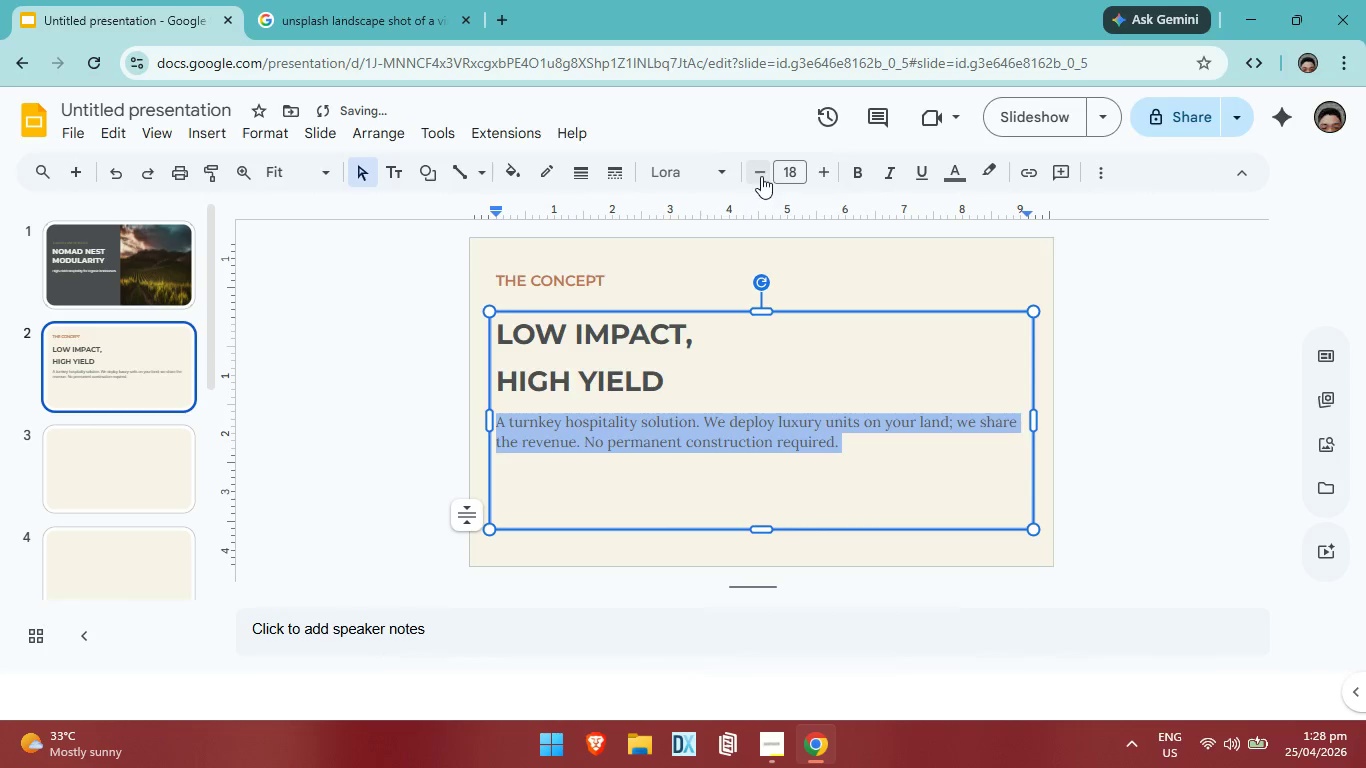 
double_click([761, 176])
 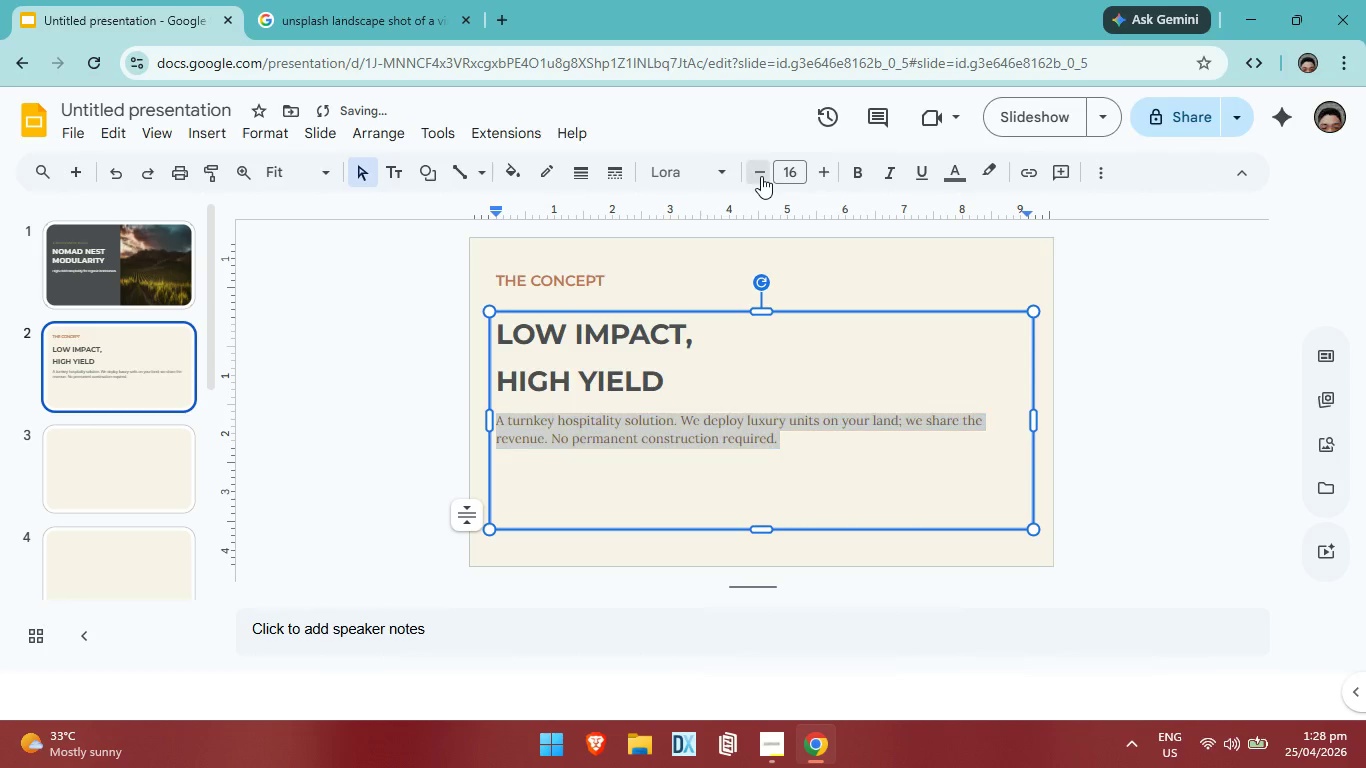 
triple_click([761, 176])
 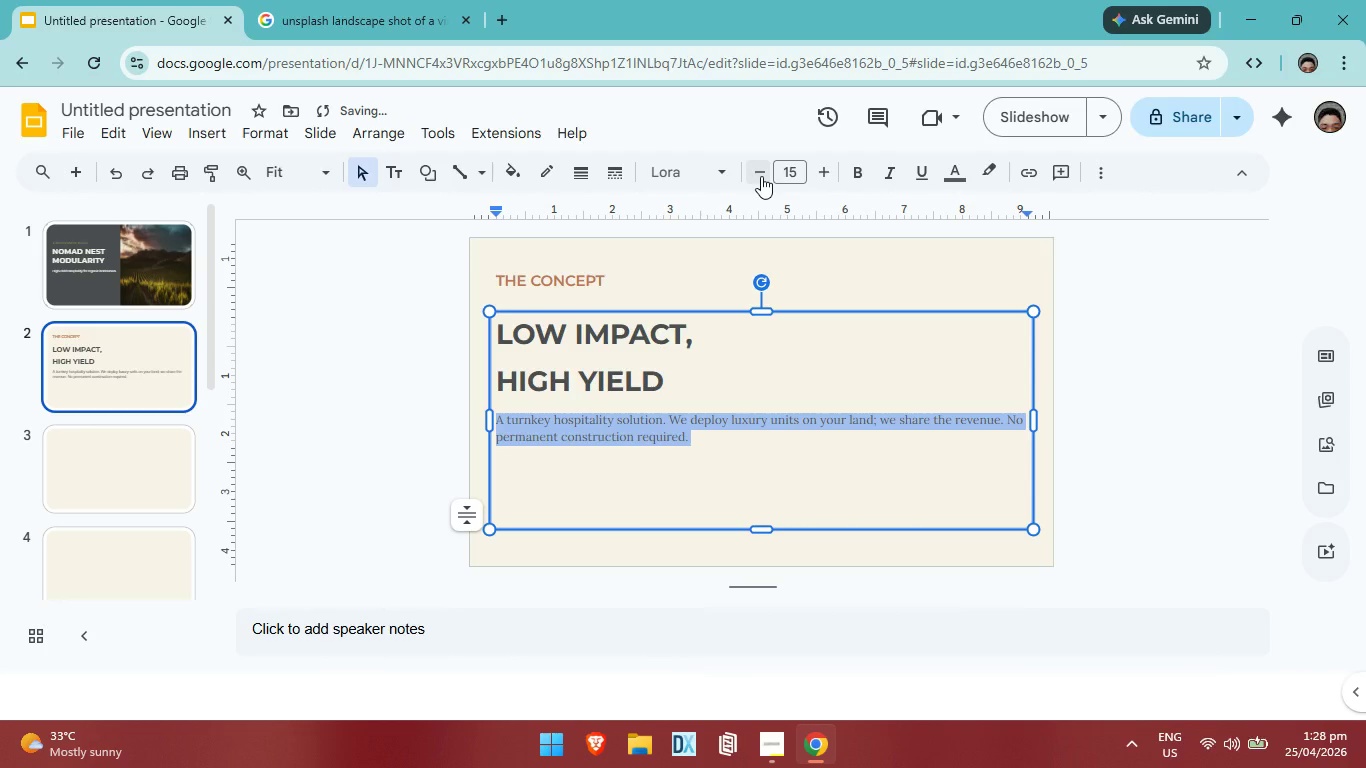 
left_click([761, 176])
 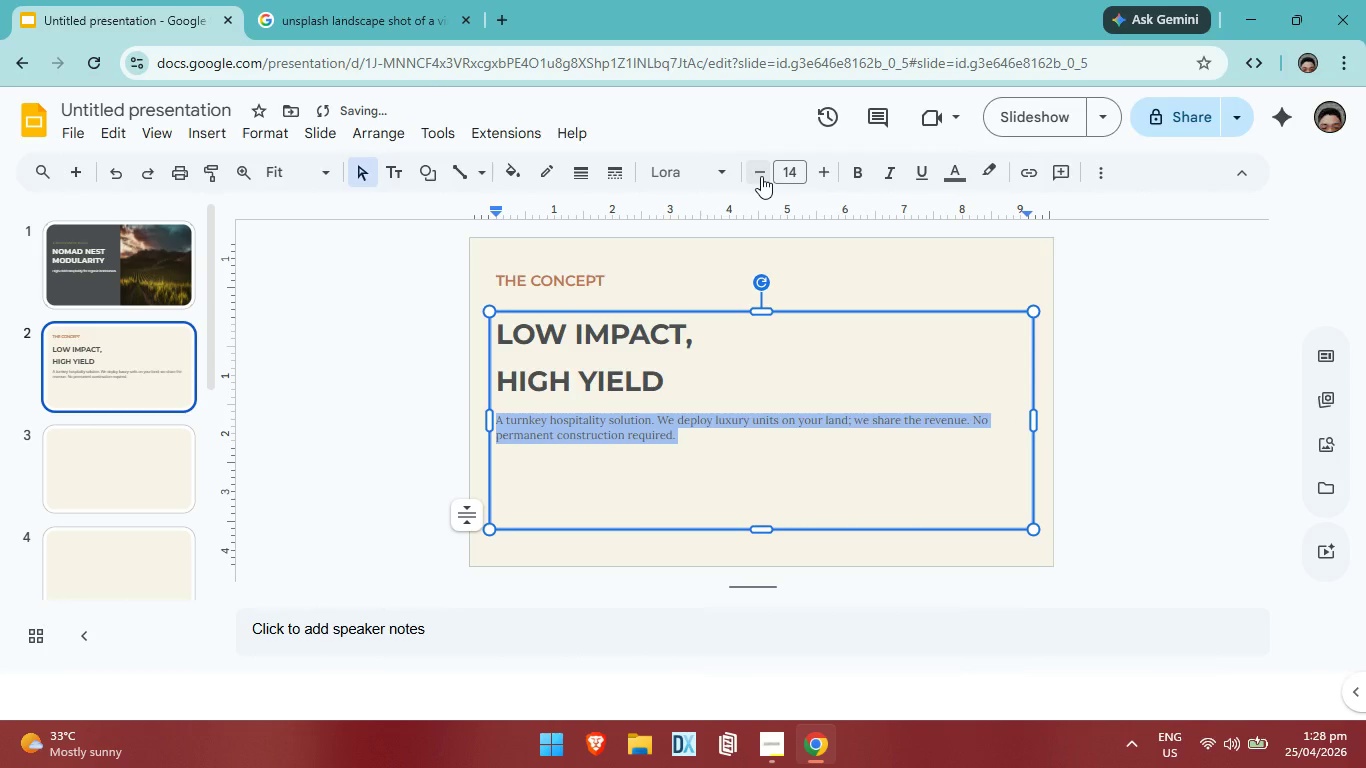 
left_click([761, 176])
 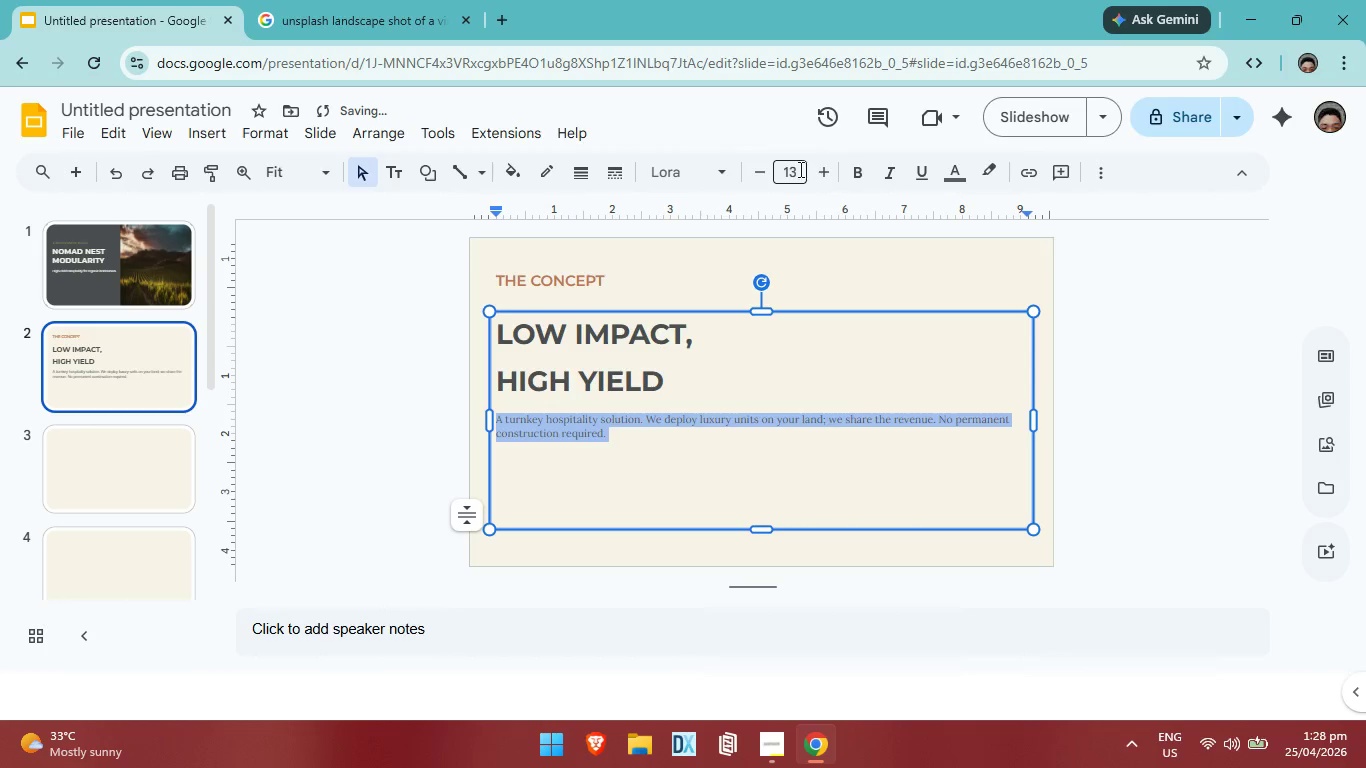 
left_click([768, 169])
 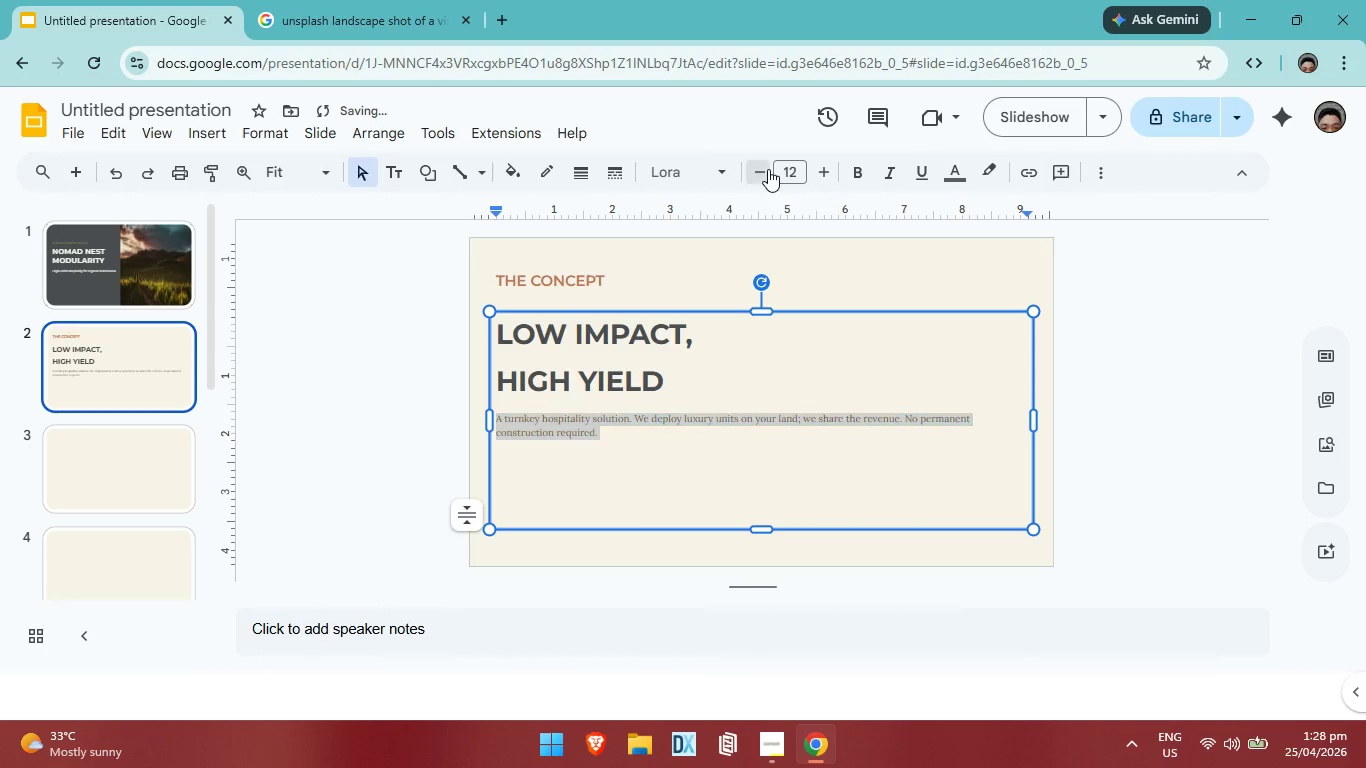 
left_click([768, 169])
 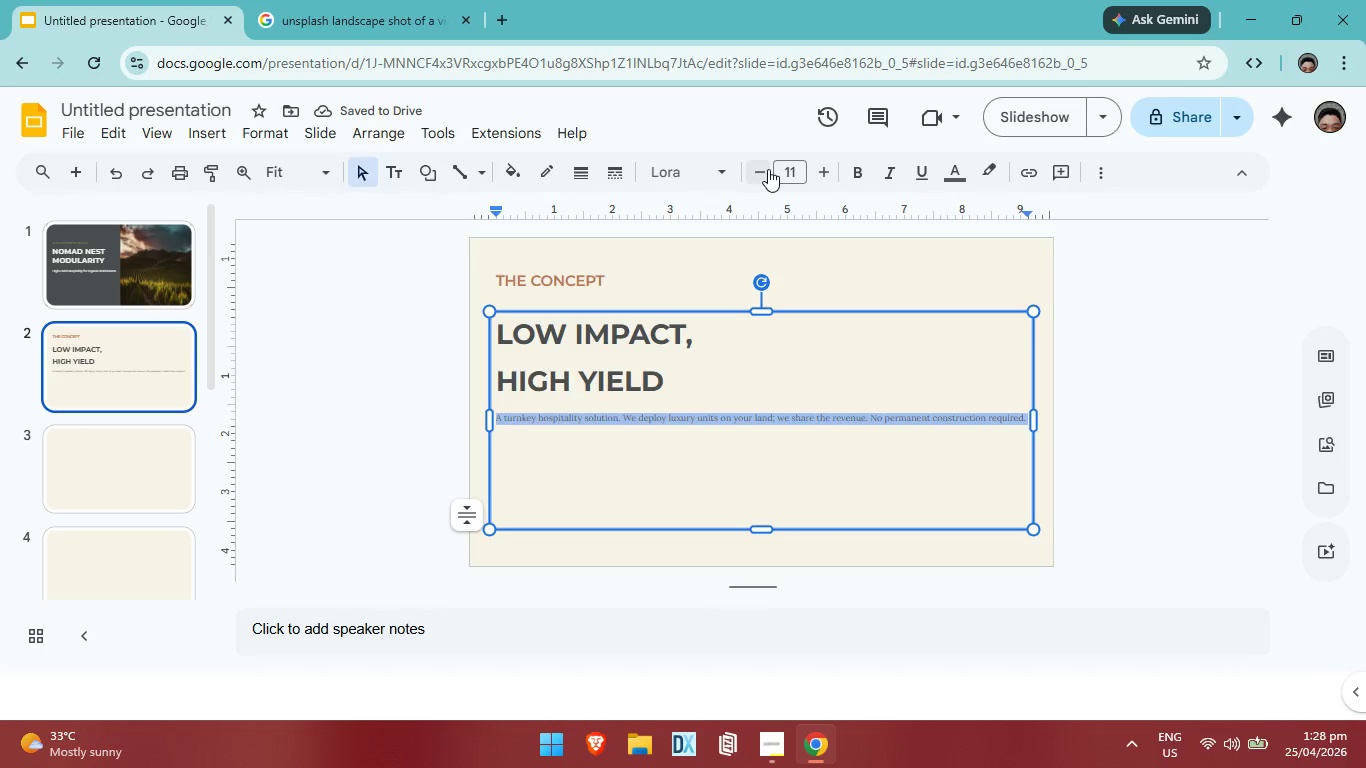 
left_click([831, 172])
 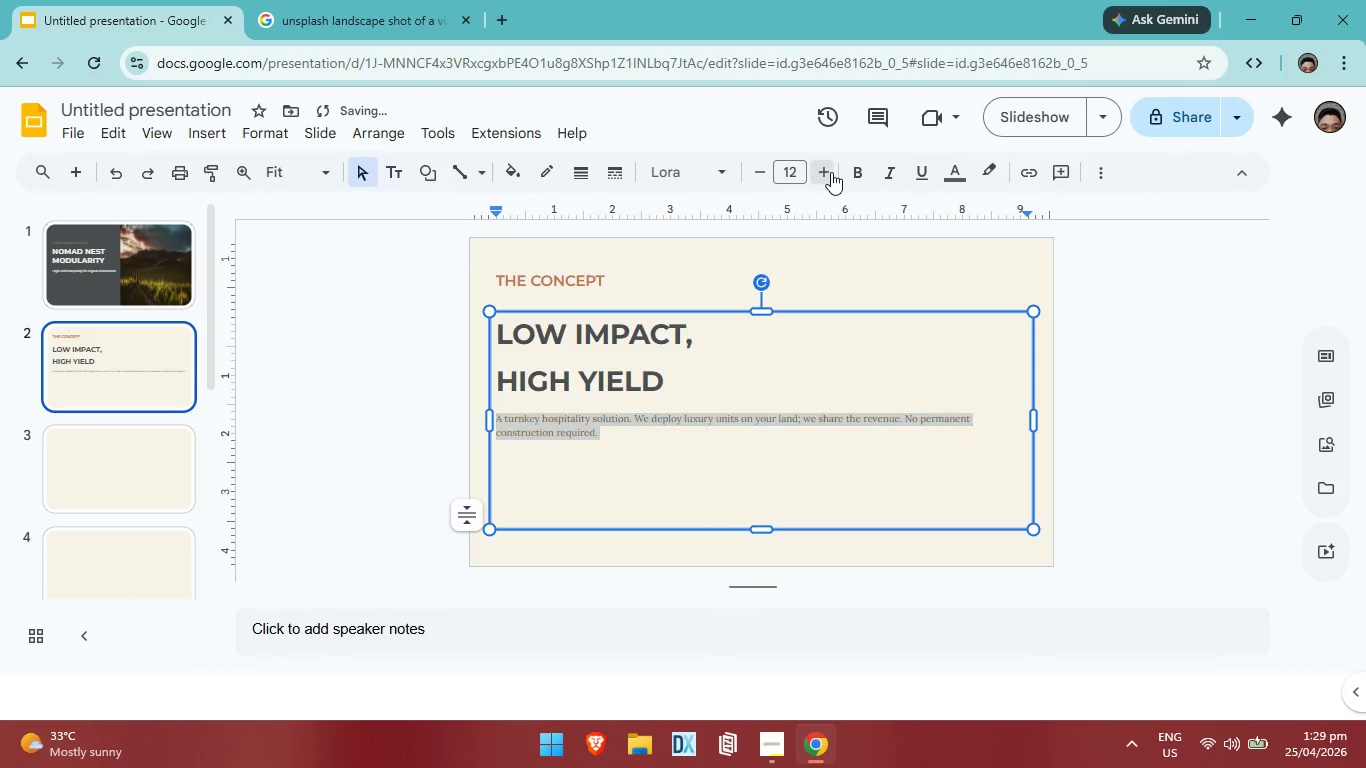 
left_click([831, 172])
 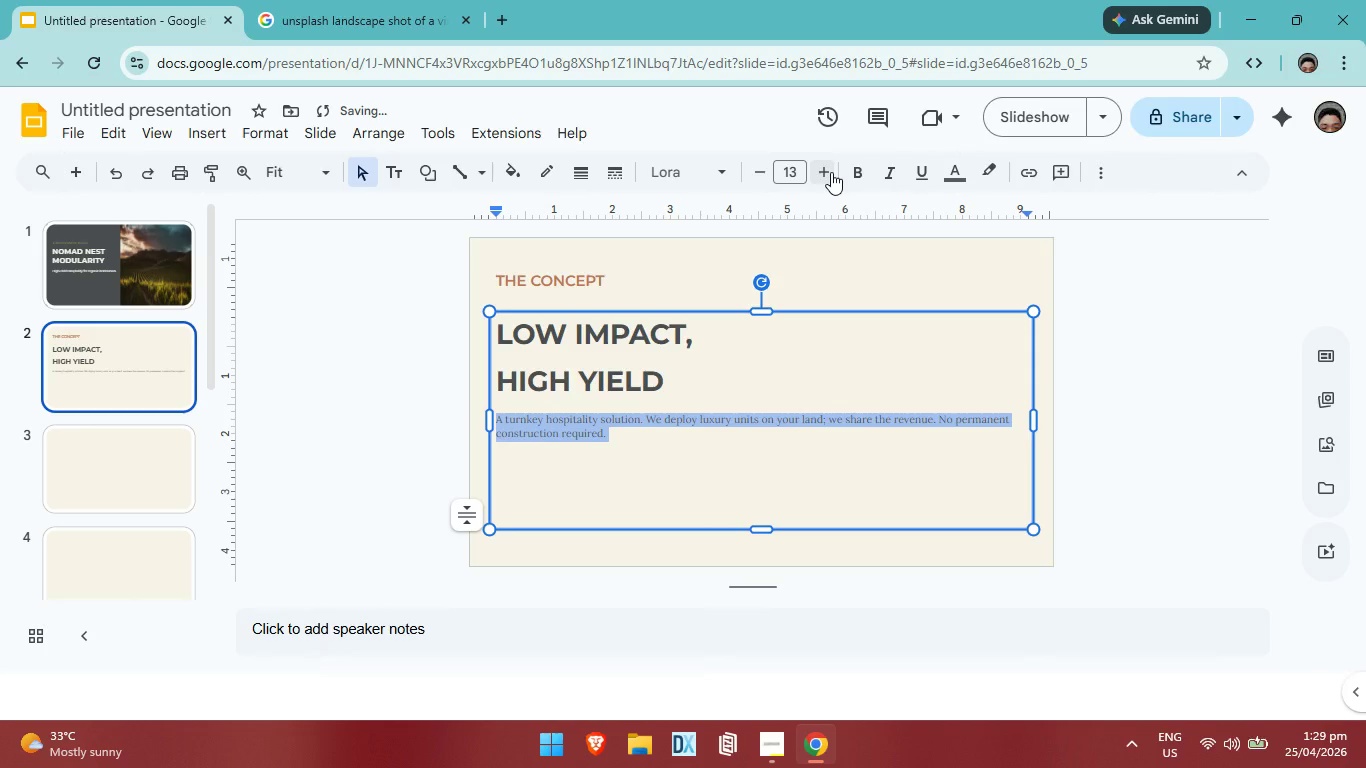 
left_click([831, 172])
 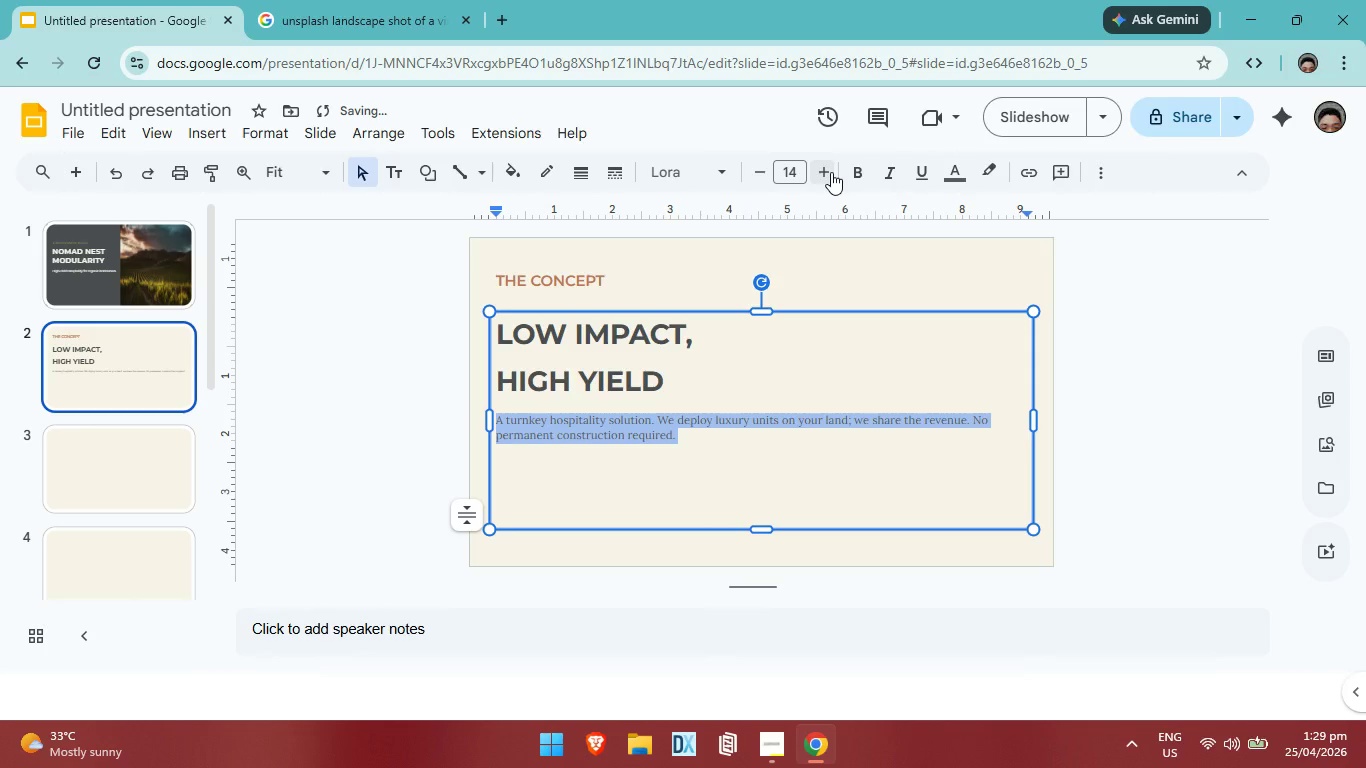 
left_click([831, 172])
 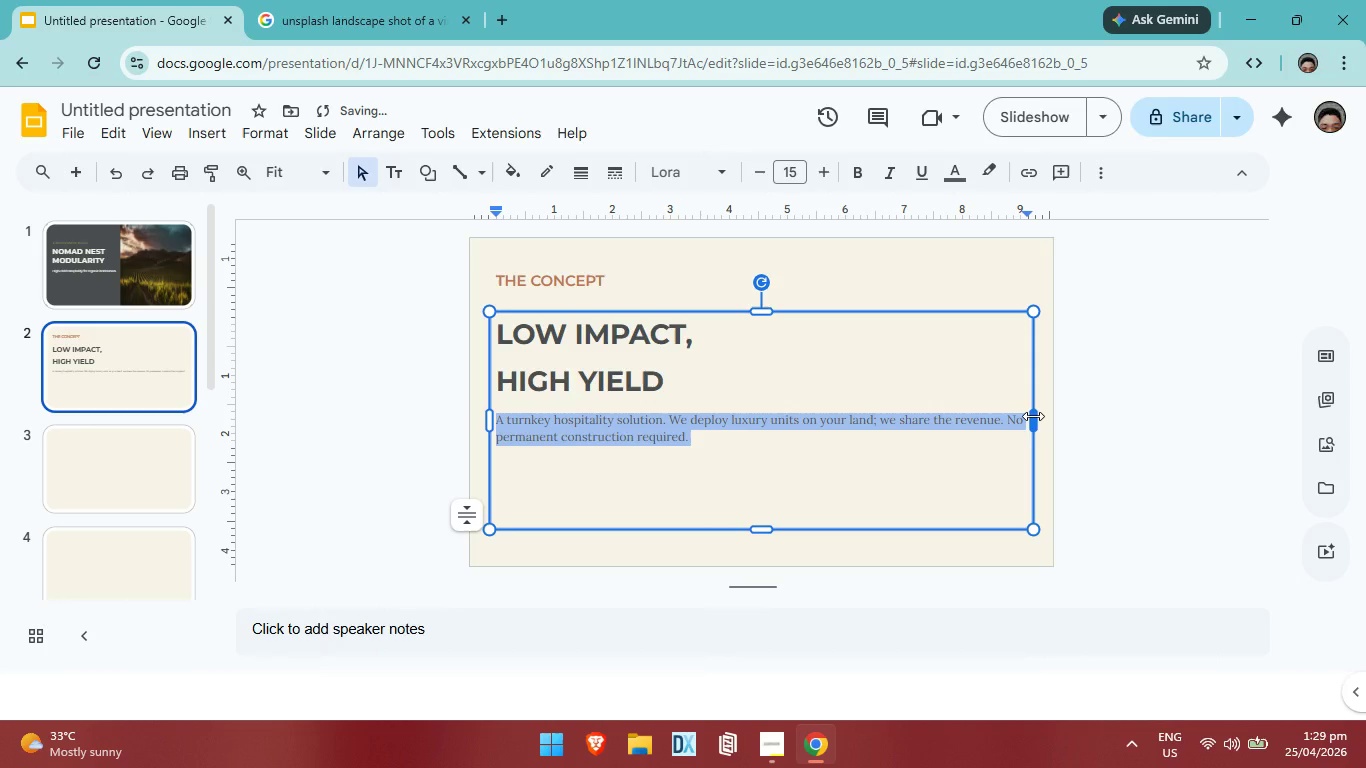 
left_click_drag(start_coordinate=[1033, 416], to_coordinate=[739, 412])
 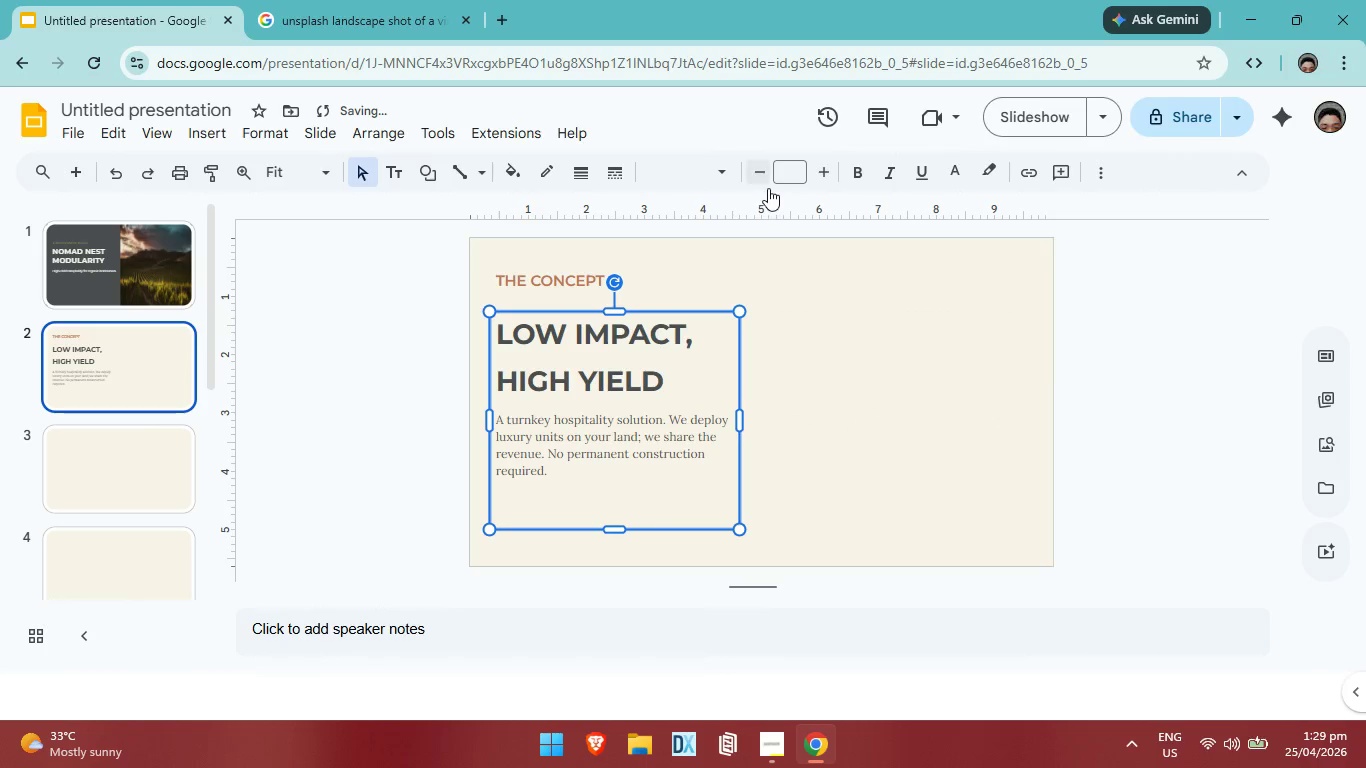 
left_click([768, 186])
 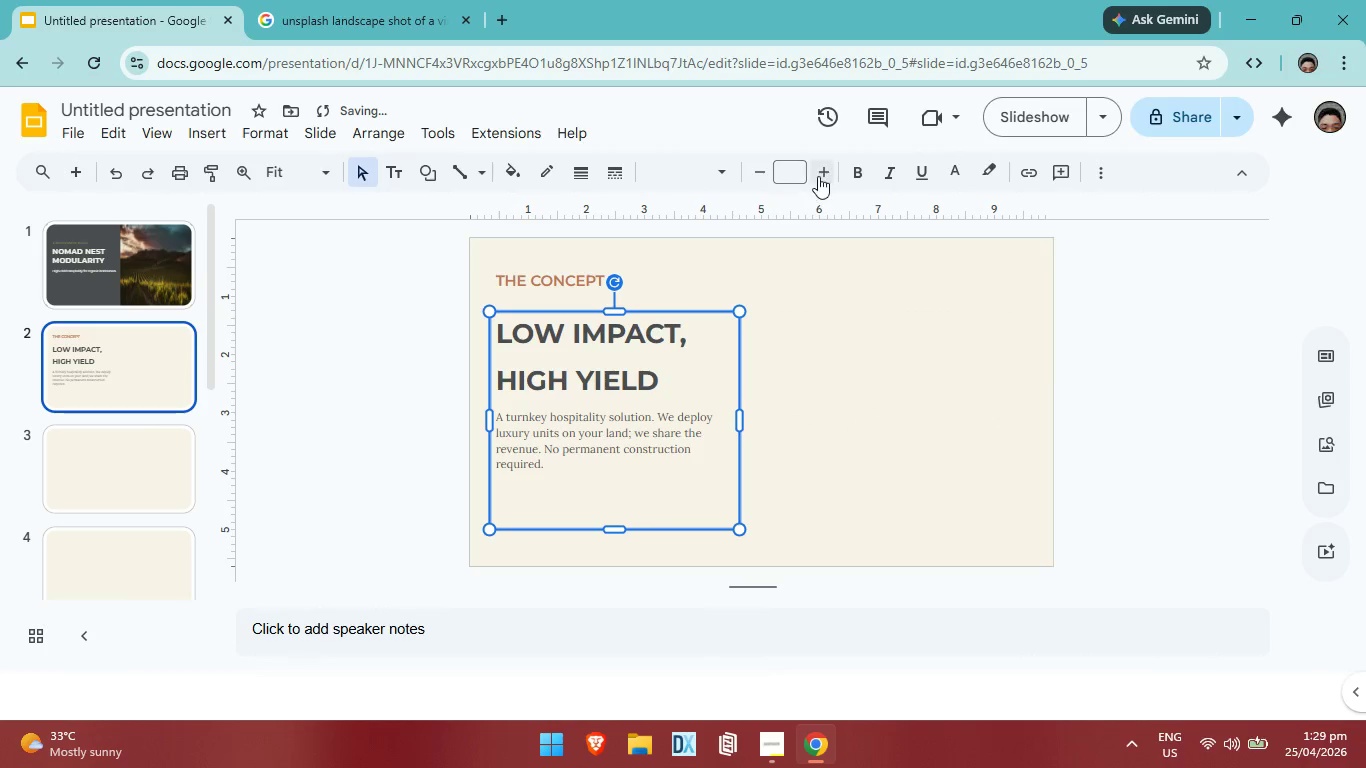 
left_click([820, 176])
 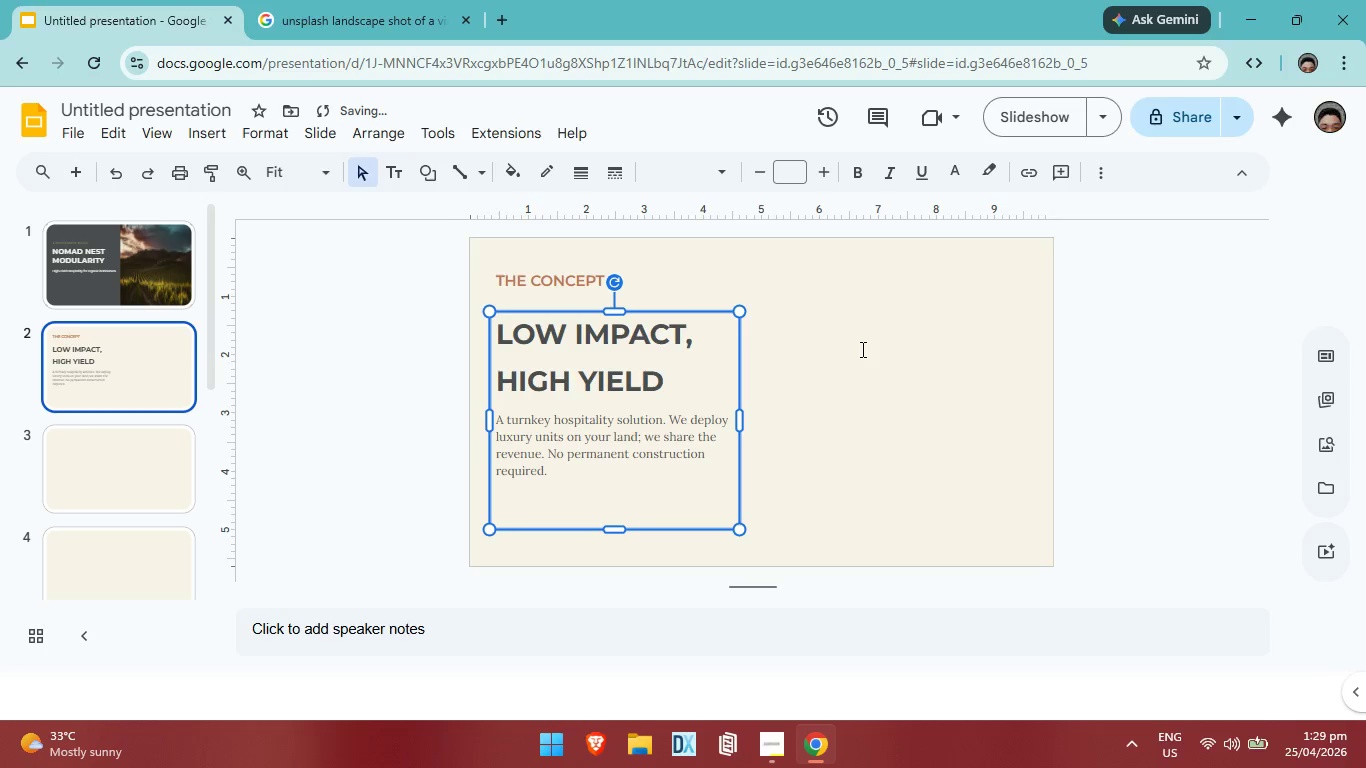 
left_click([861, 349])
 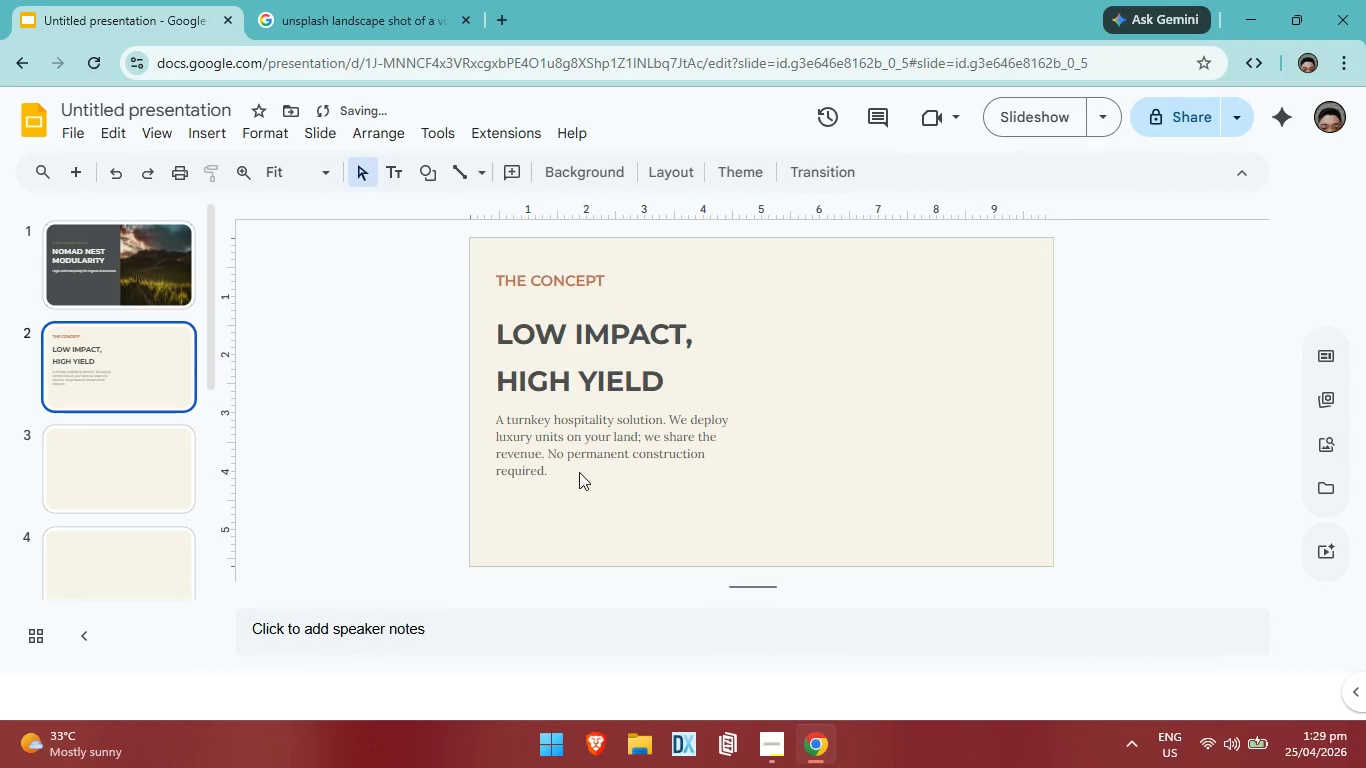 
left_click([614, 449])
 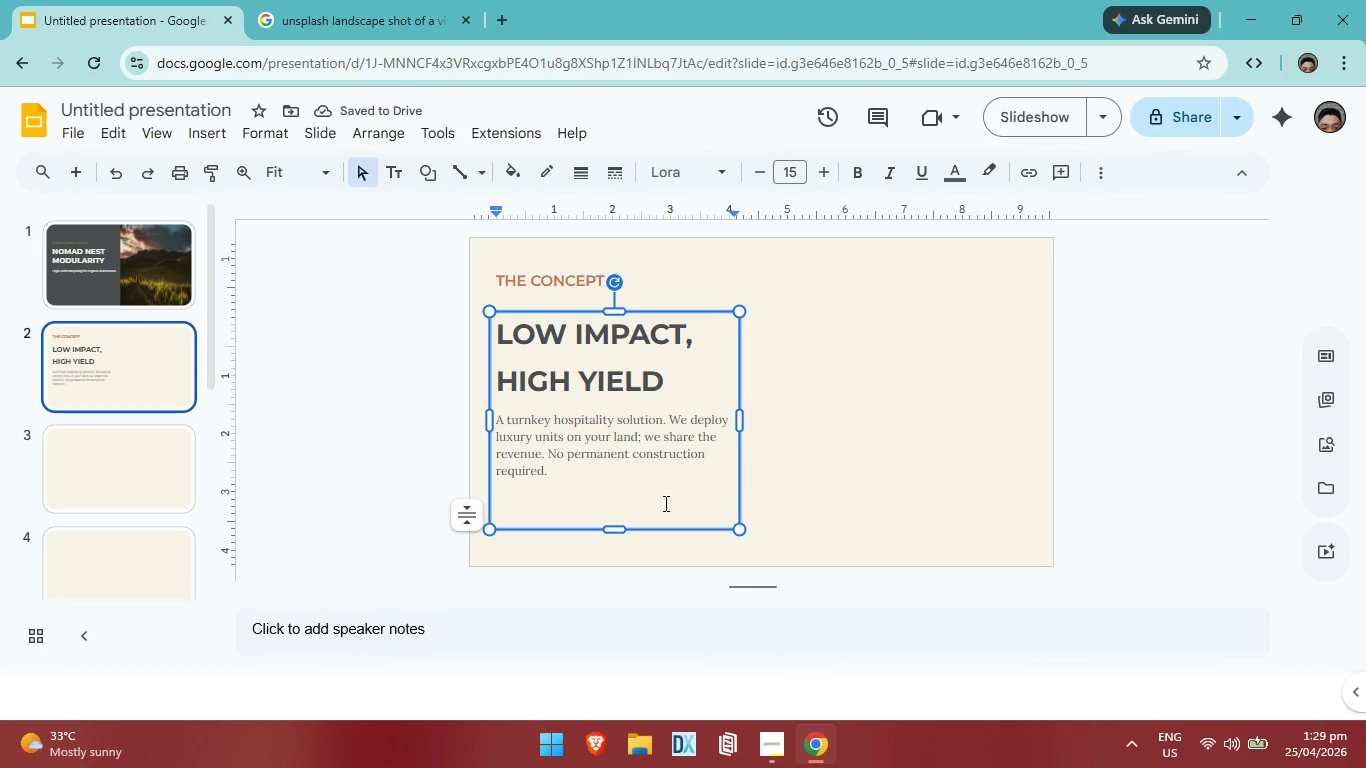 
left_click_drag(start_coordinate=[575, 498], to_coordinate=[491, 421])
 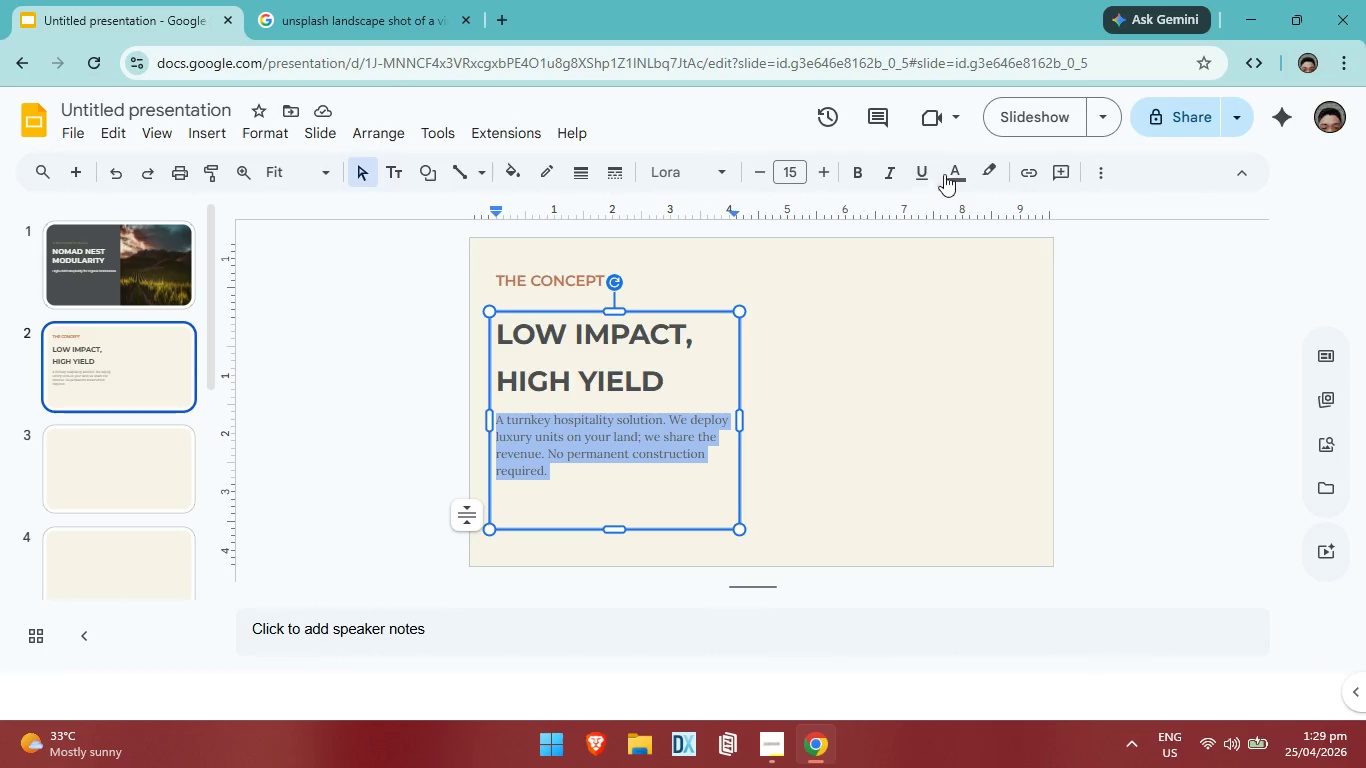 
left_click([953, 177])
 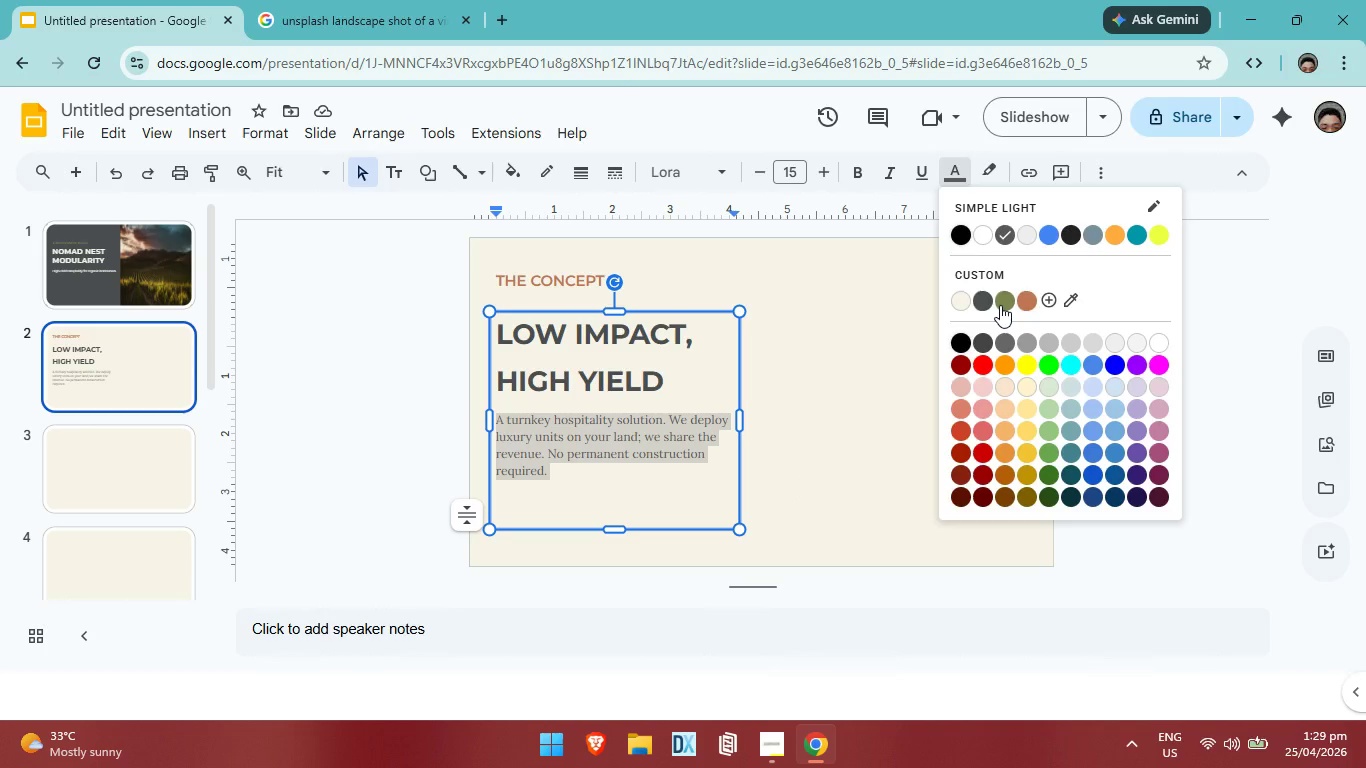 
left_click([1000, 305])
 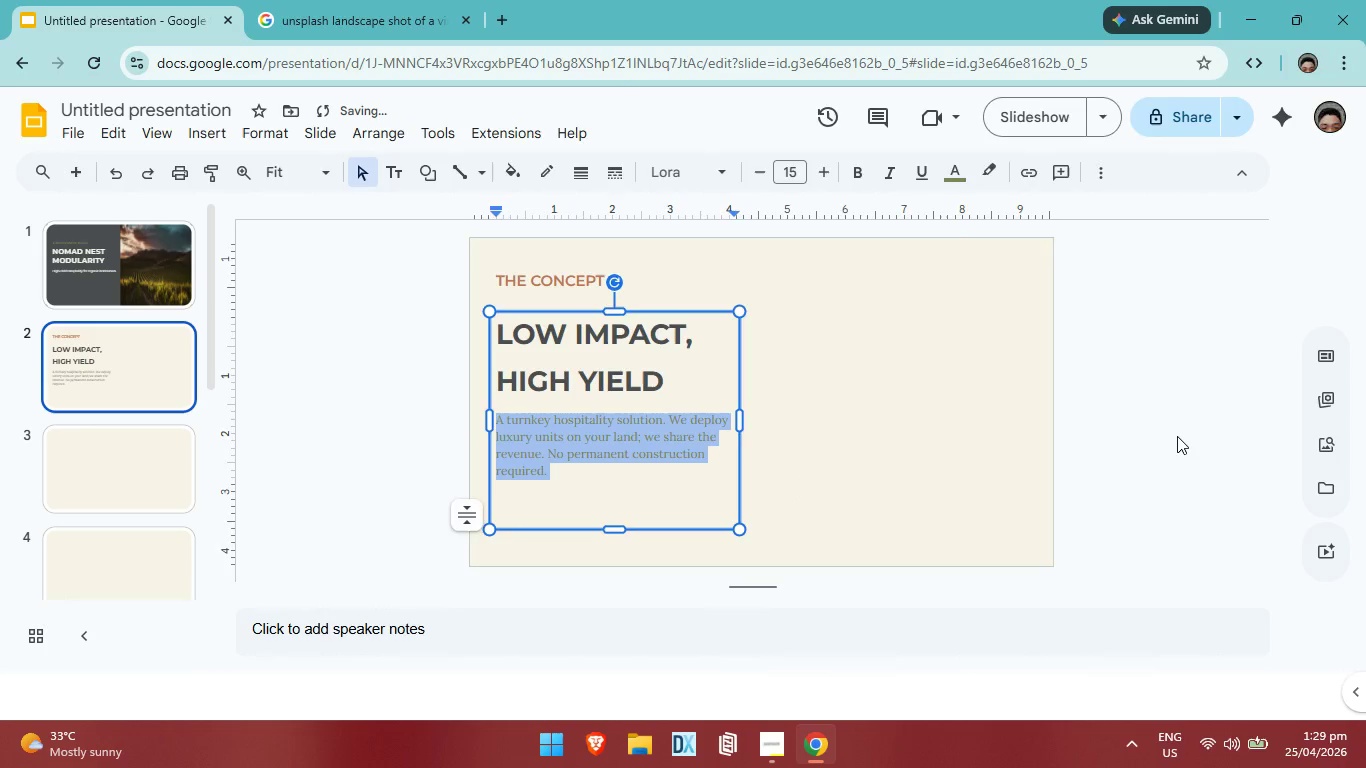 
left_click([1177, 436])
 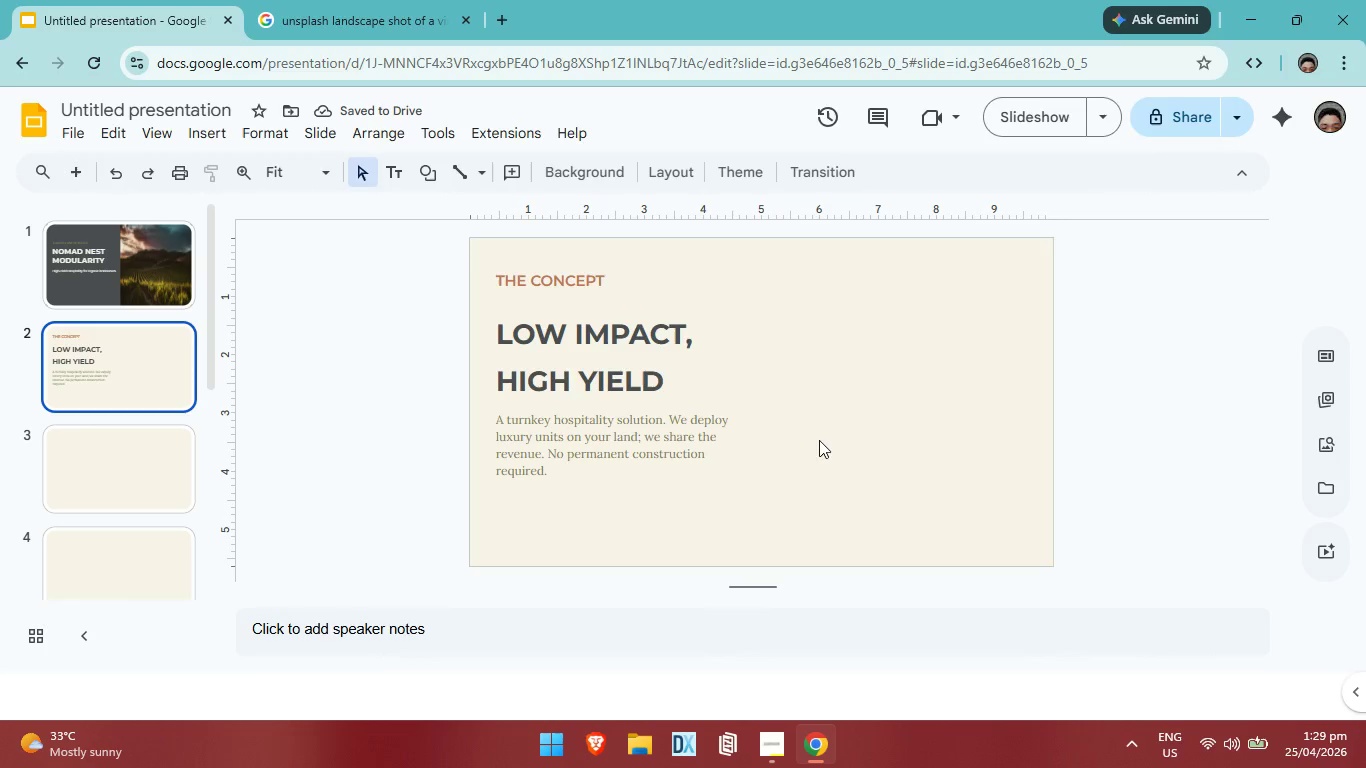 
left_click([115, 461])
 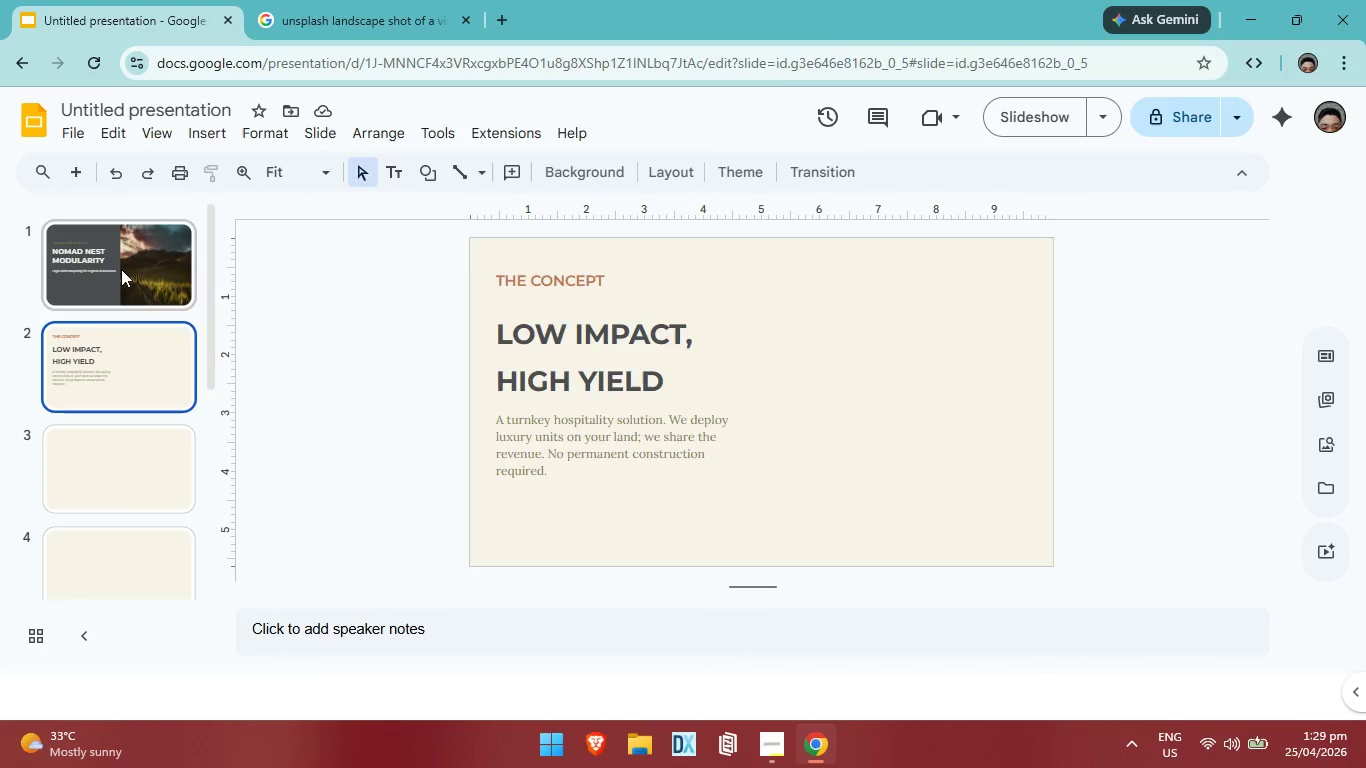 
triple_click([121, 269])
 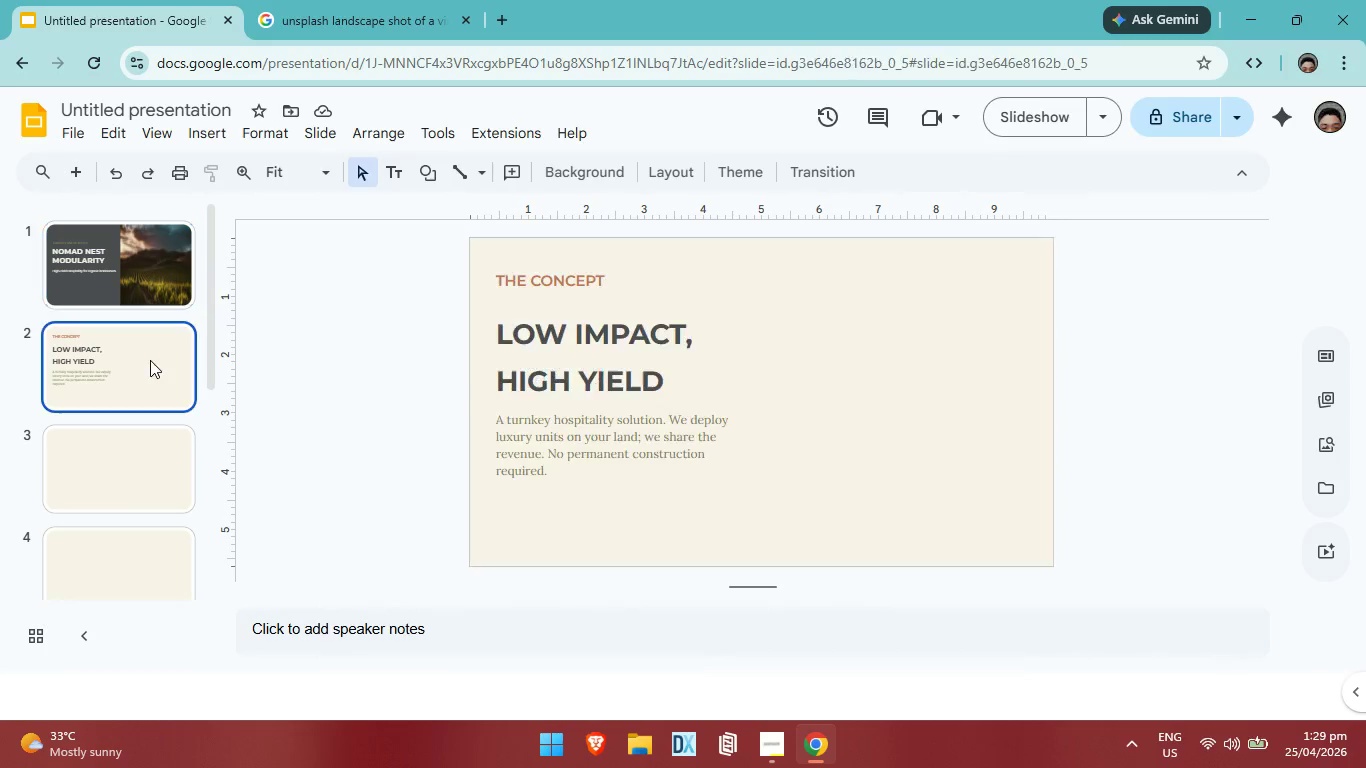 
triple_click([138, 356])
 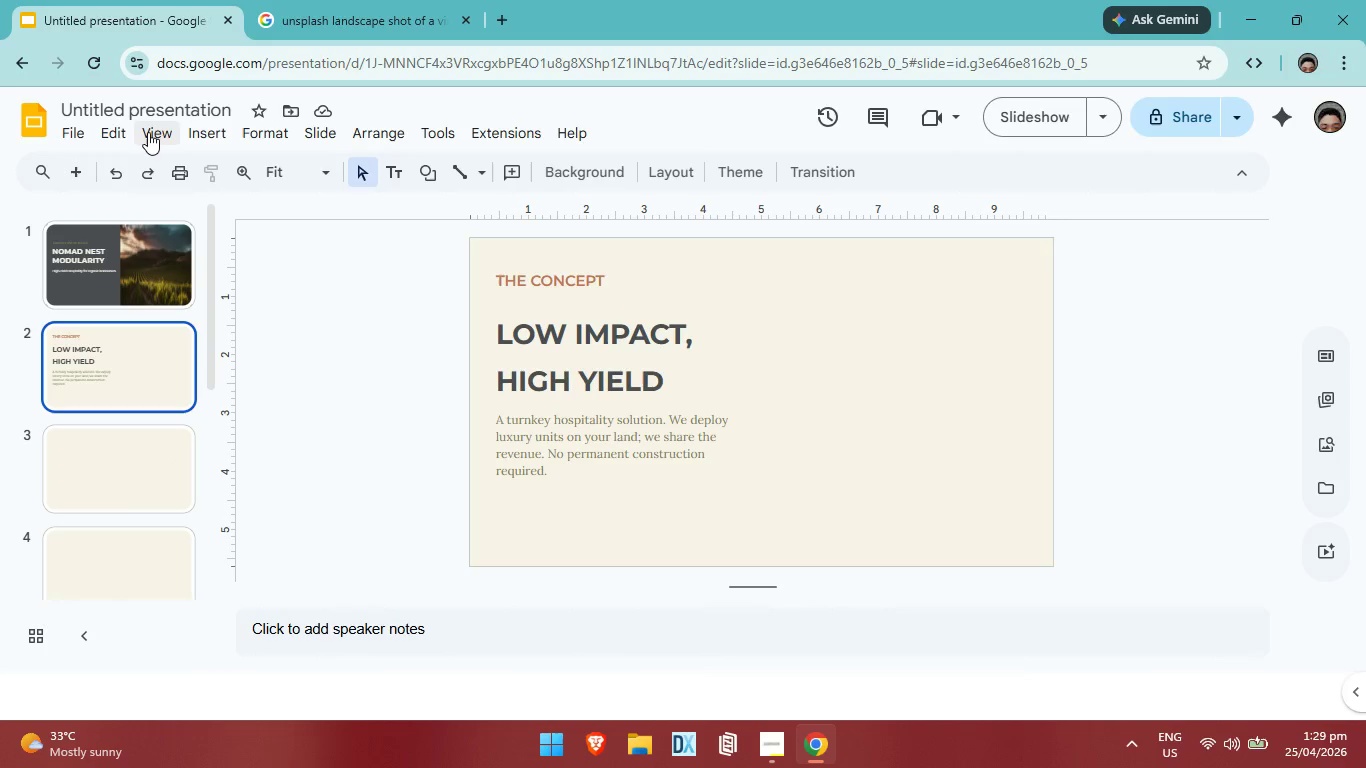 
left_click([146, 145])
 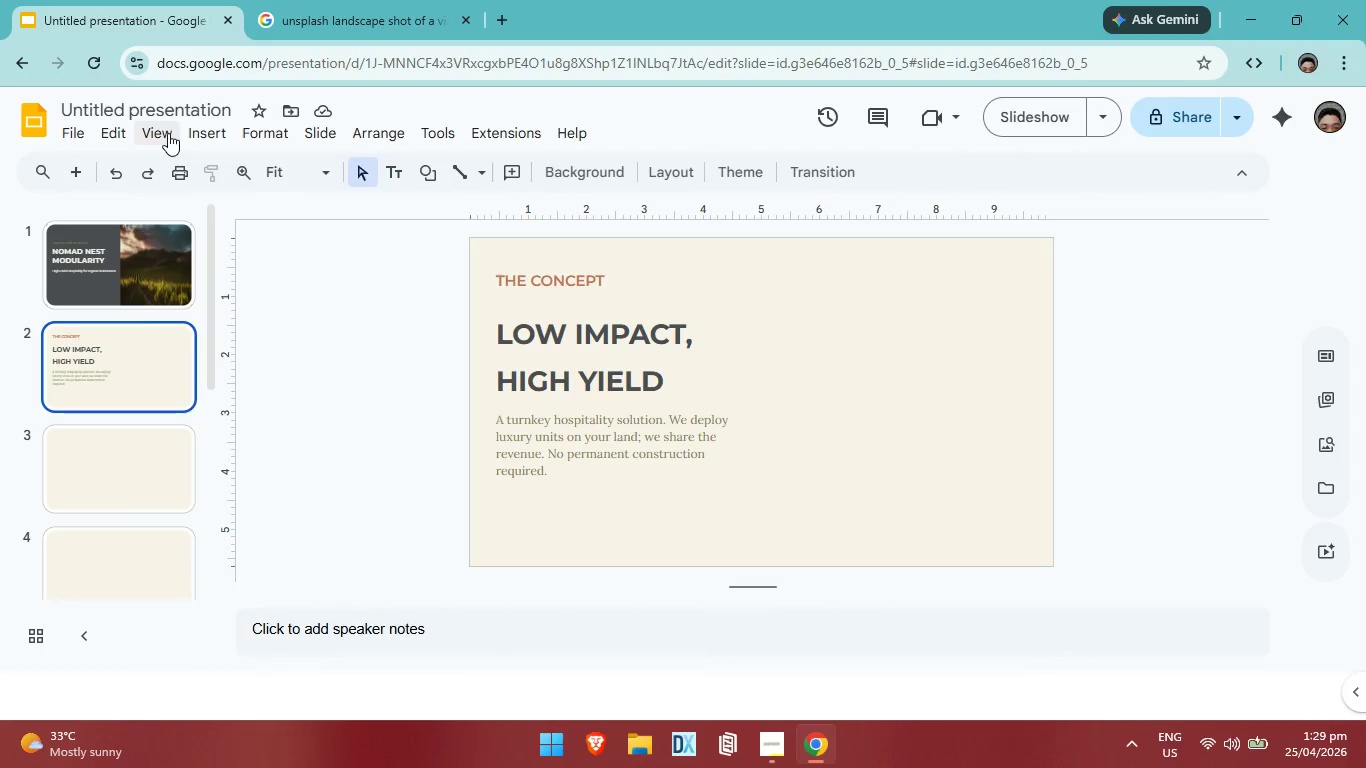 
left_click([168, 133])
 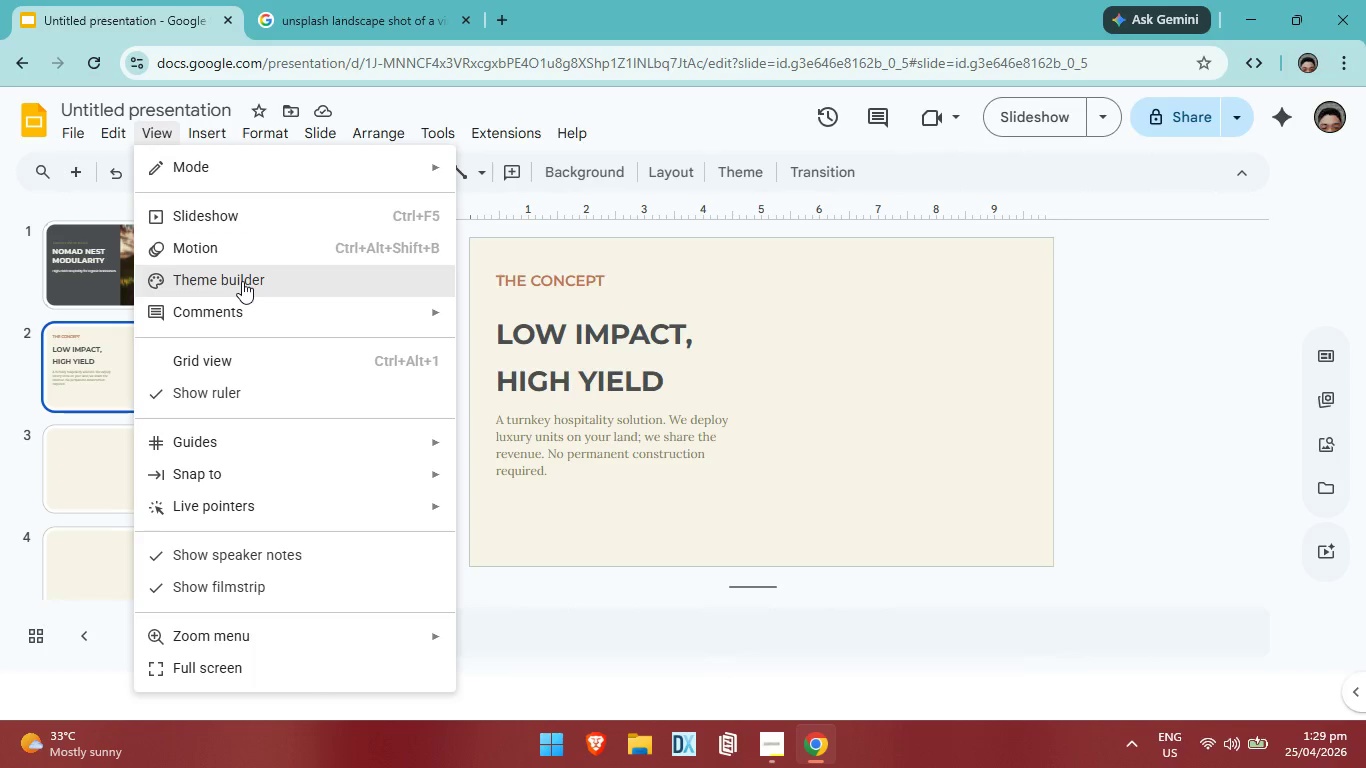 
left_click([242, 281])
 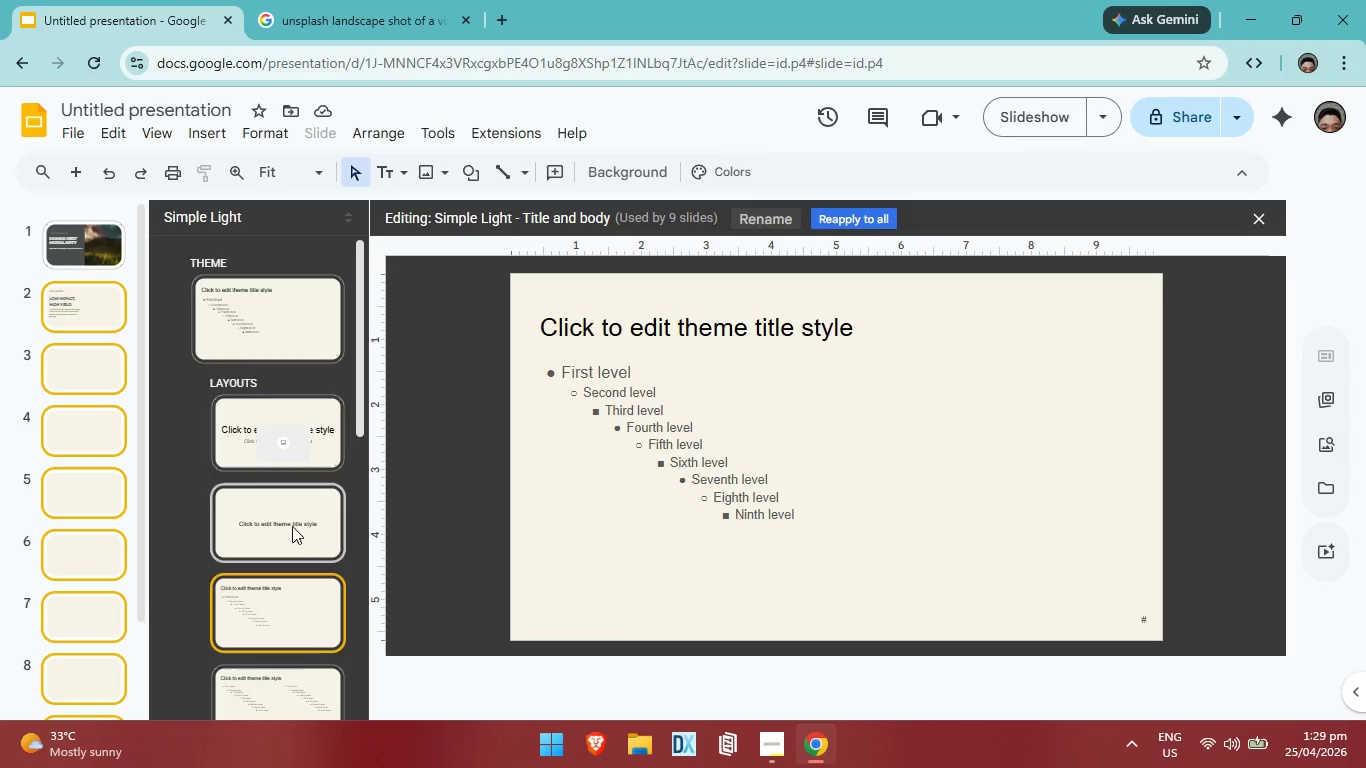 
left_click([289, 530])
 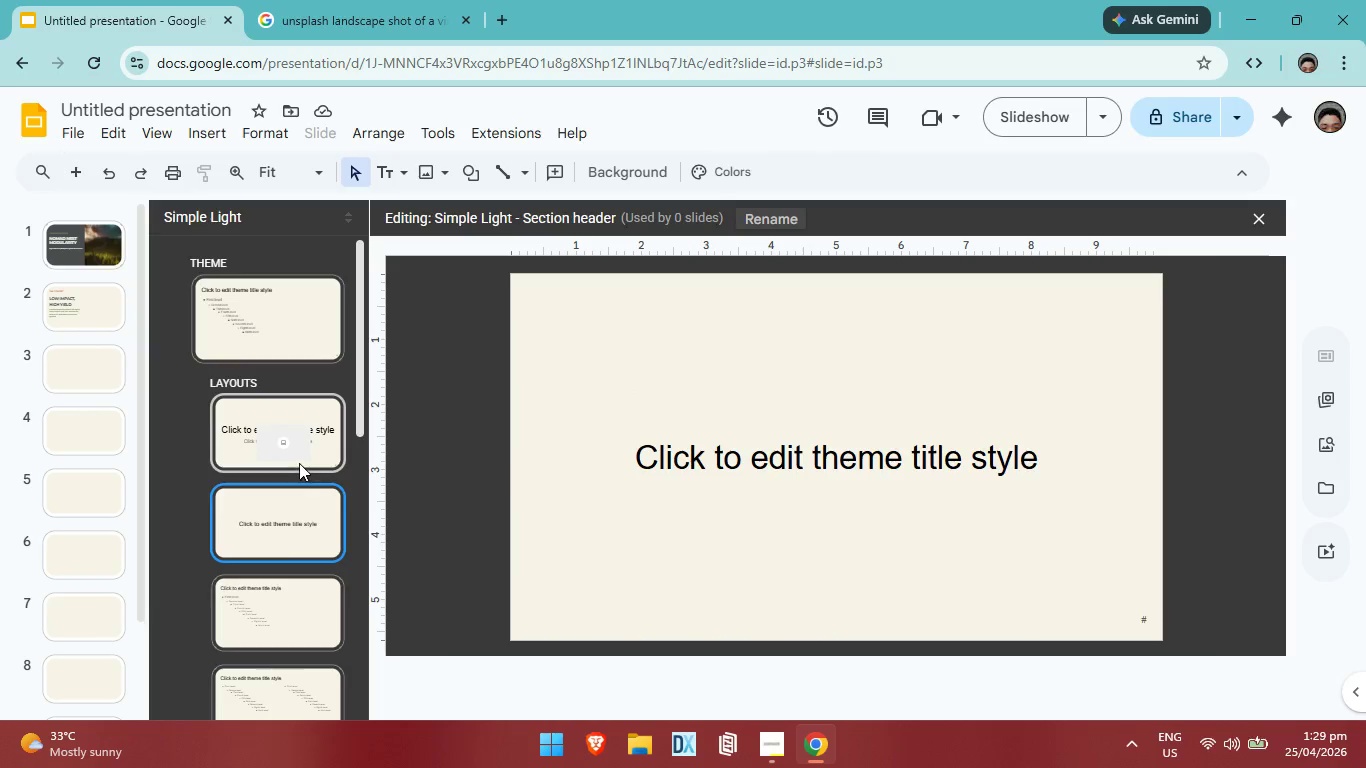 
left_click([299, 463])
 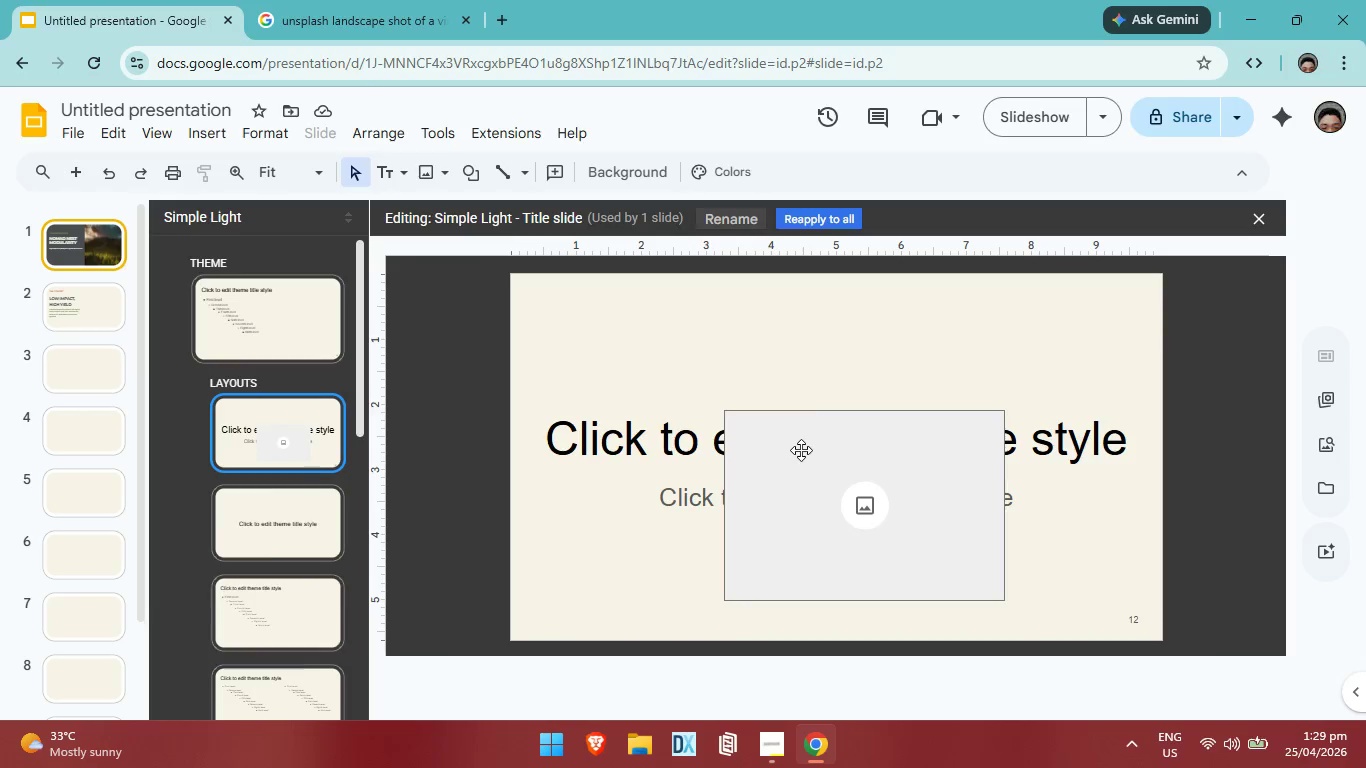 
left_click([263, 535])
 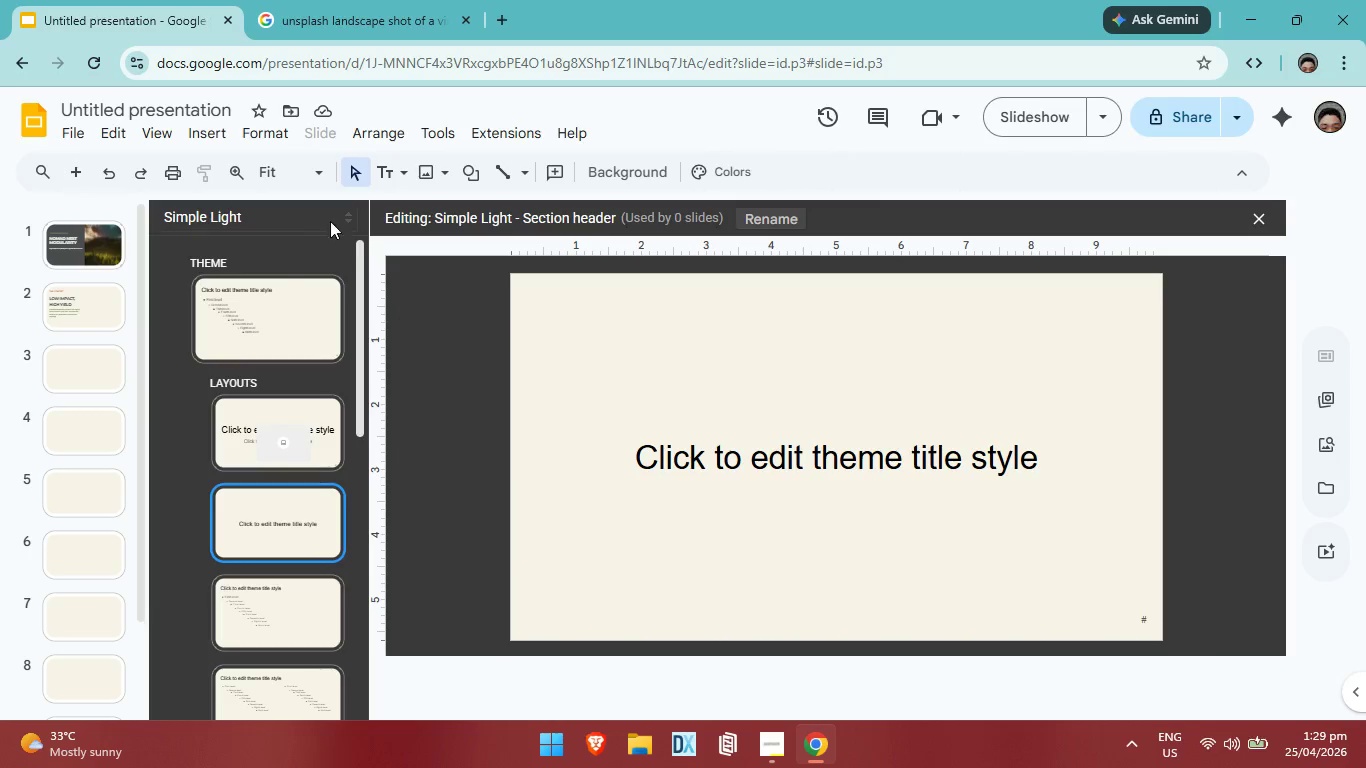 
left_click([275, 304])
 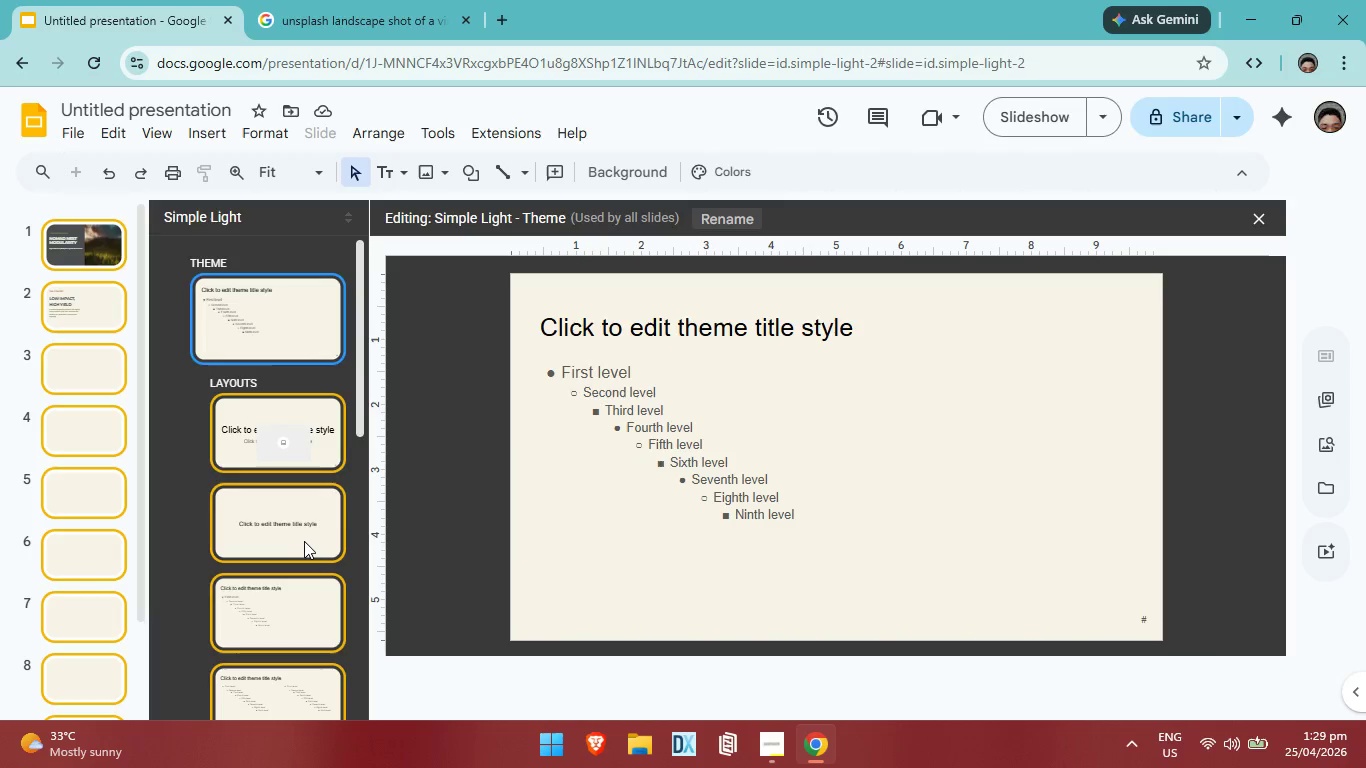 
left_click([304, 541])
 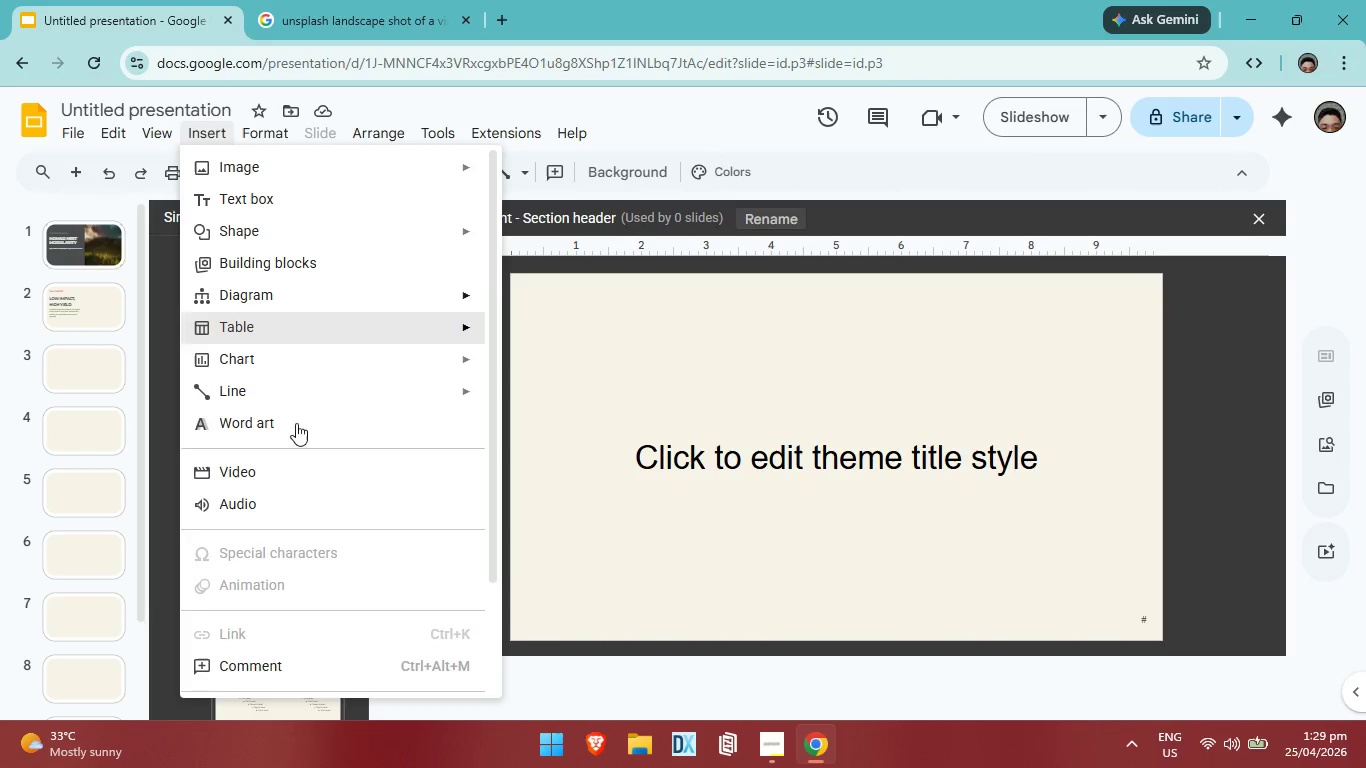 
scroll: coordinate [364, 608], scroll_direction: down, amount: 4.0
 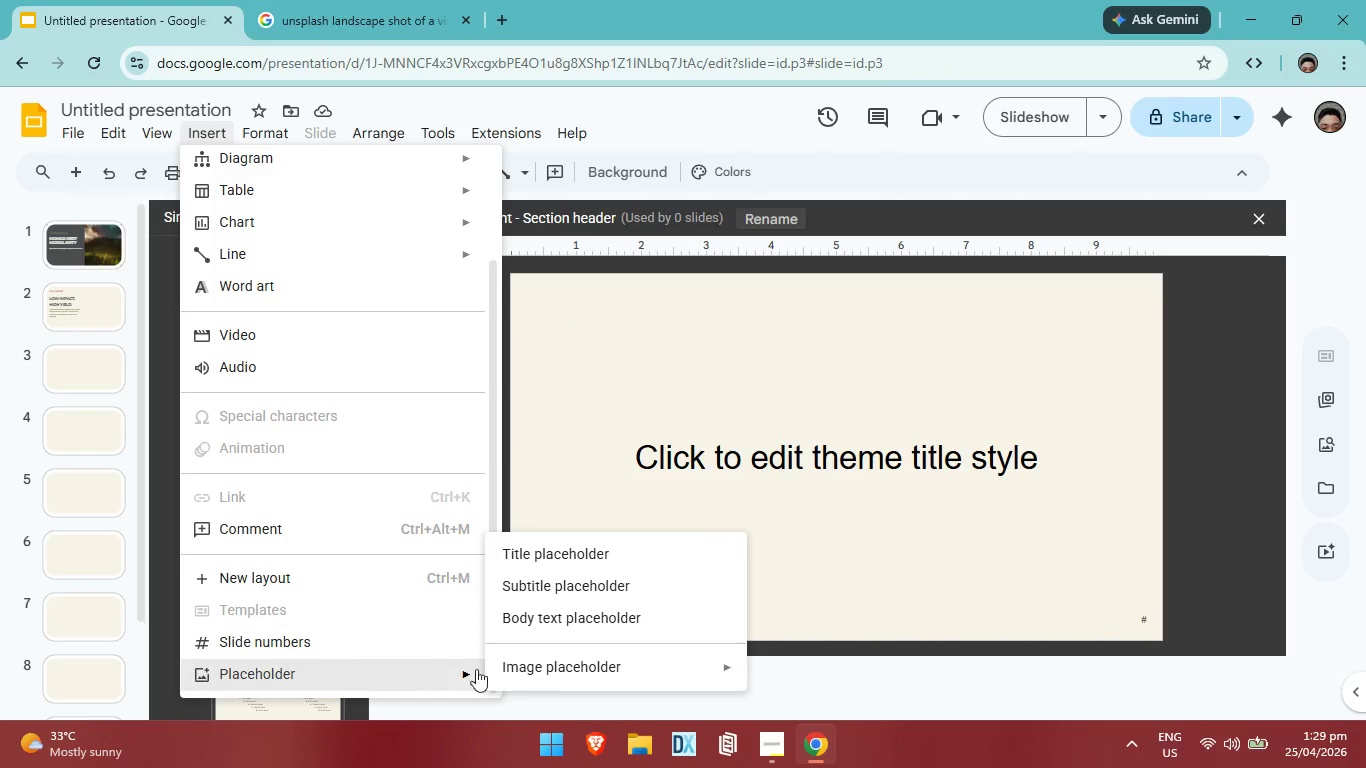 
left_click_drag(start_coordinate=[512, 676], to_coordinate=[517, 673])
 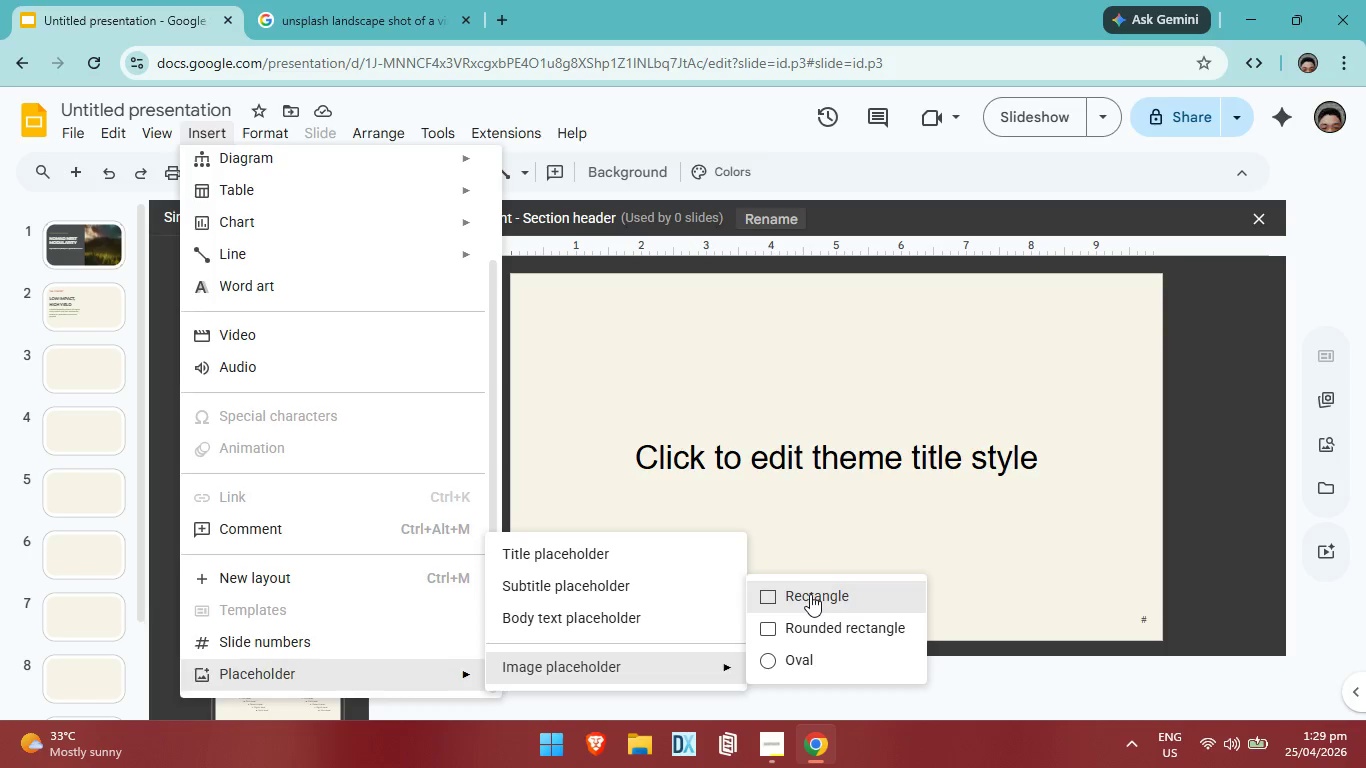 
left_click_drag(start_coordinate=[723, 376], to_coordinate=[895, 526])
 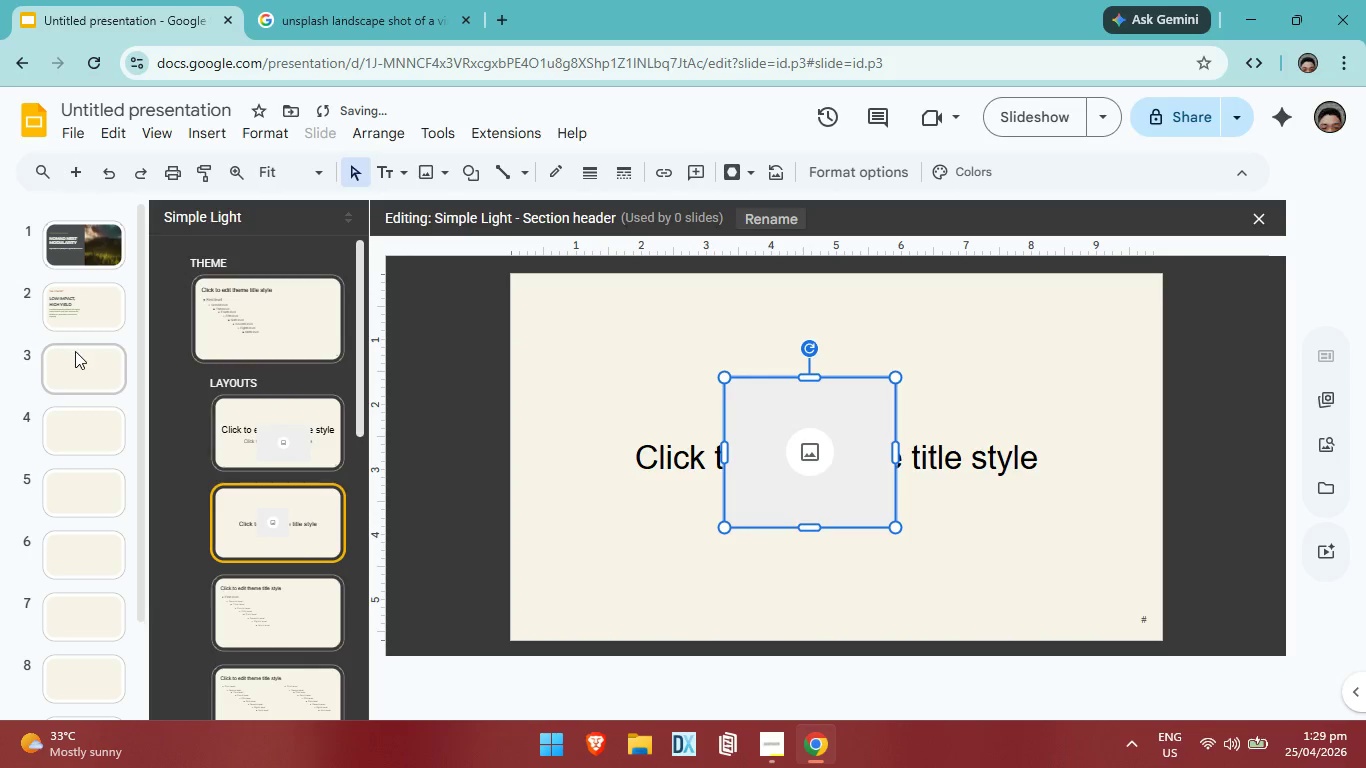 
left_click([99, 320])
 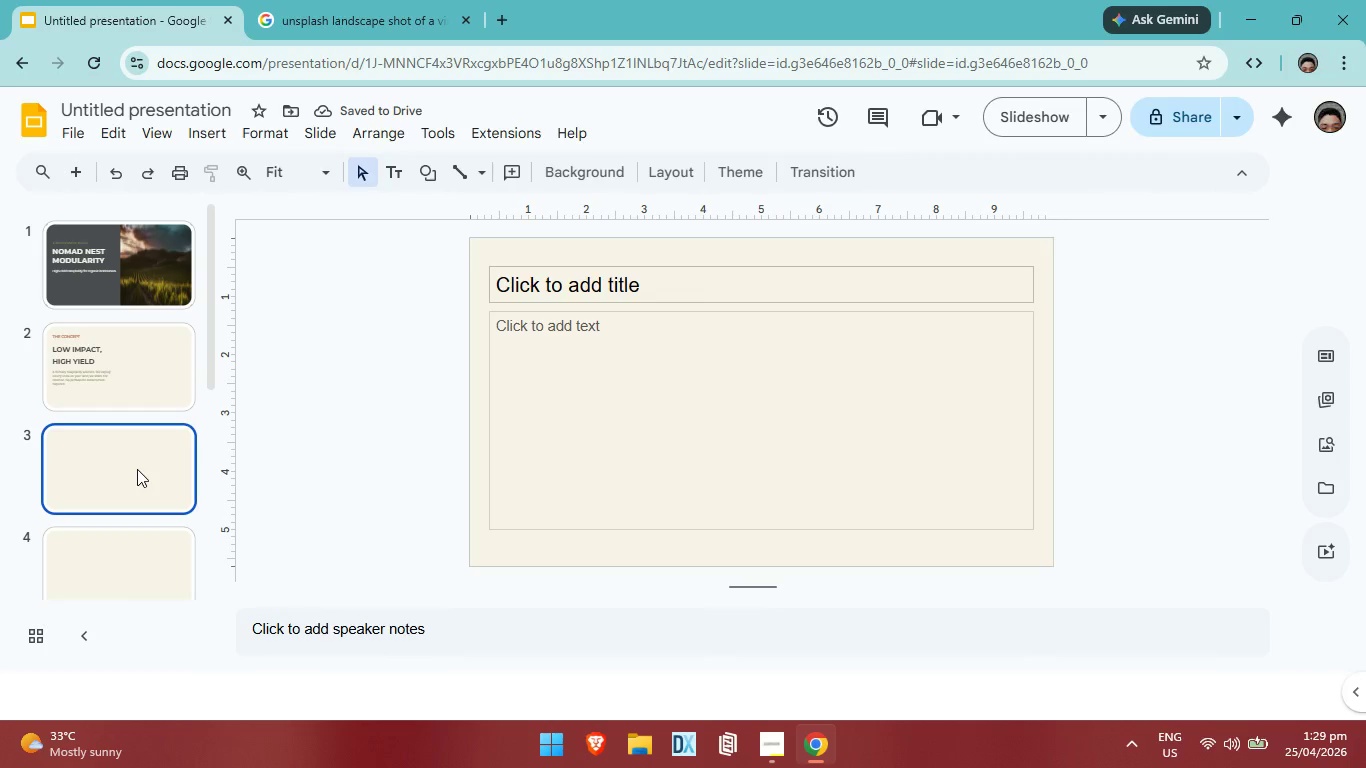 
double_click([148, 569])
 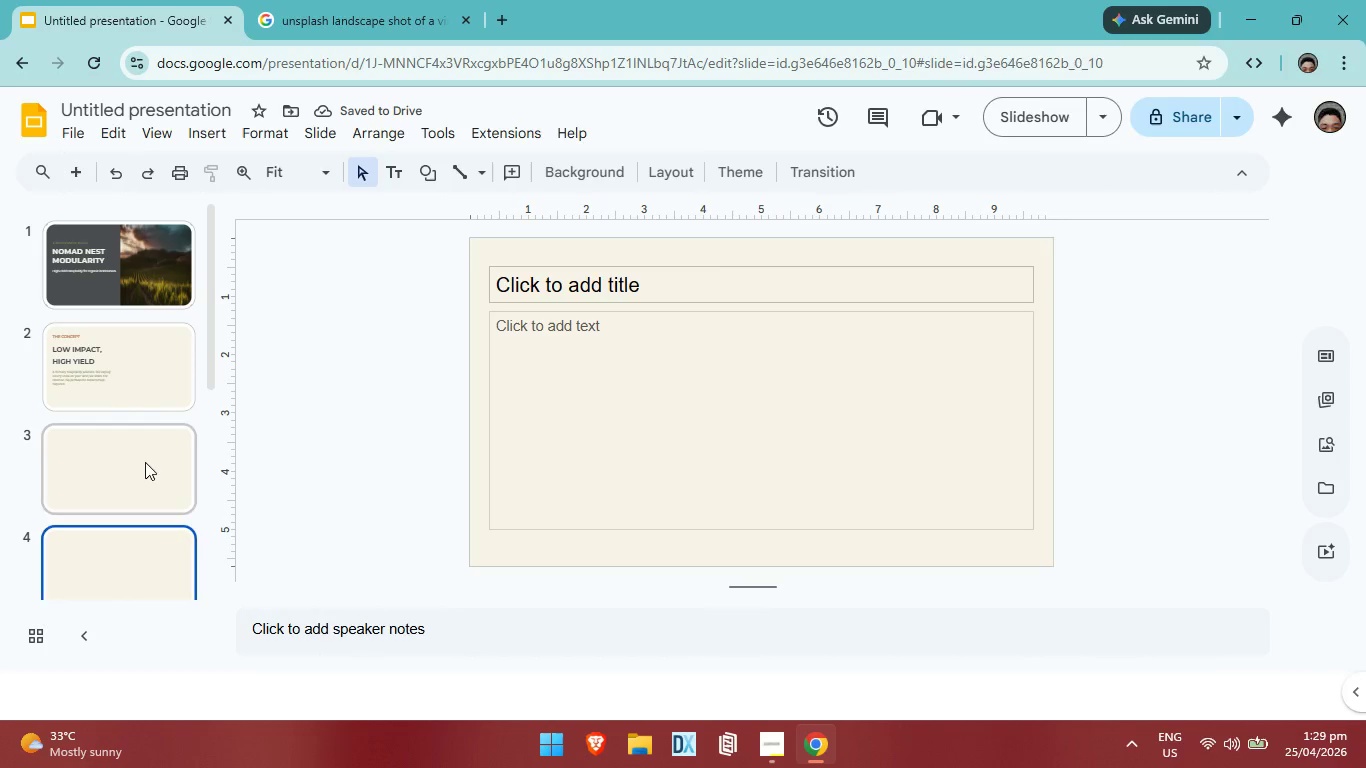 
triple_click([145, 462])
 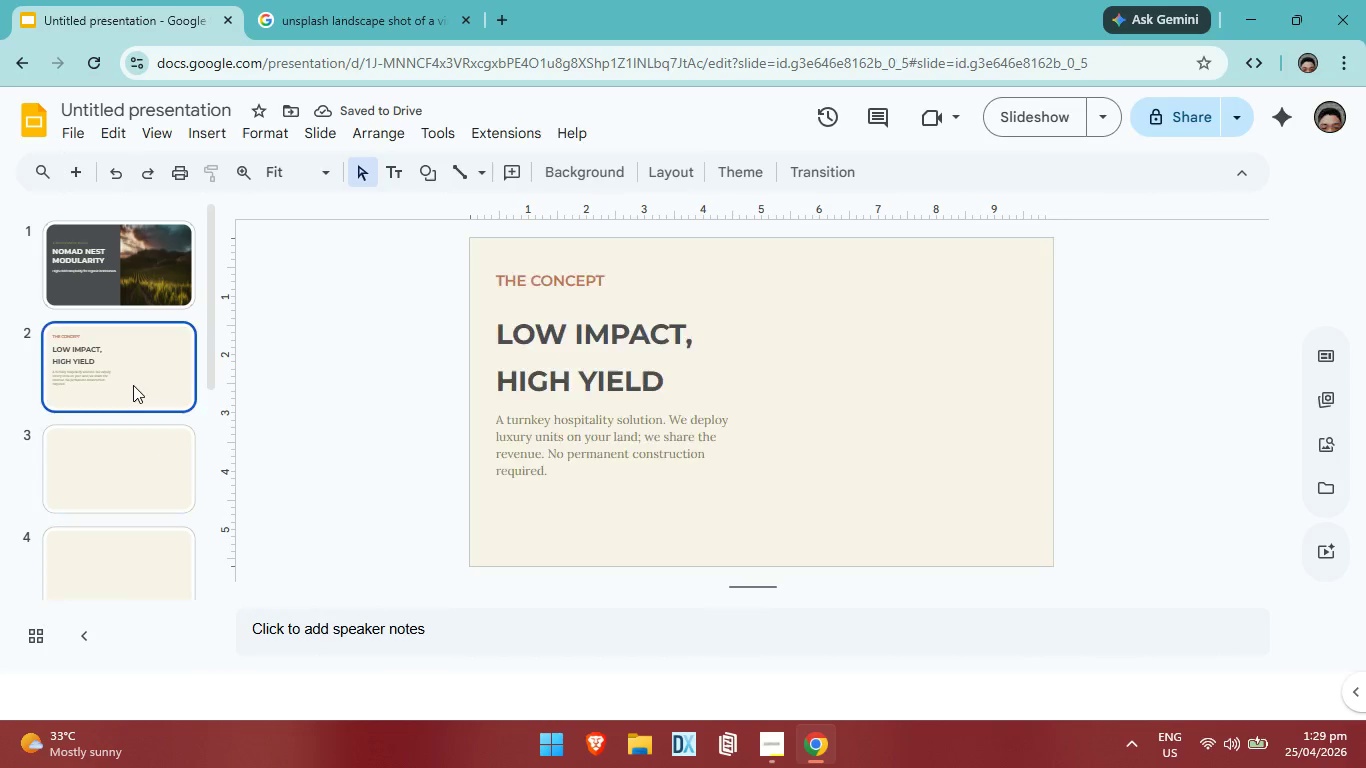 
triple_click([133, 385])
 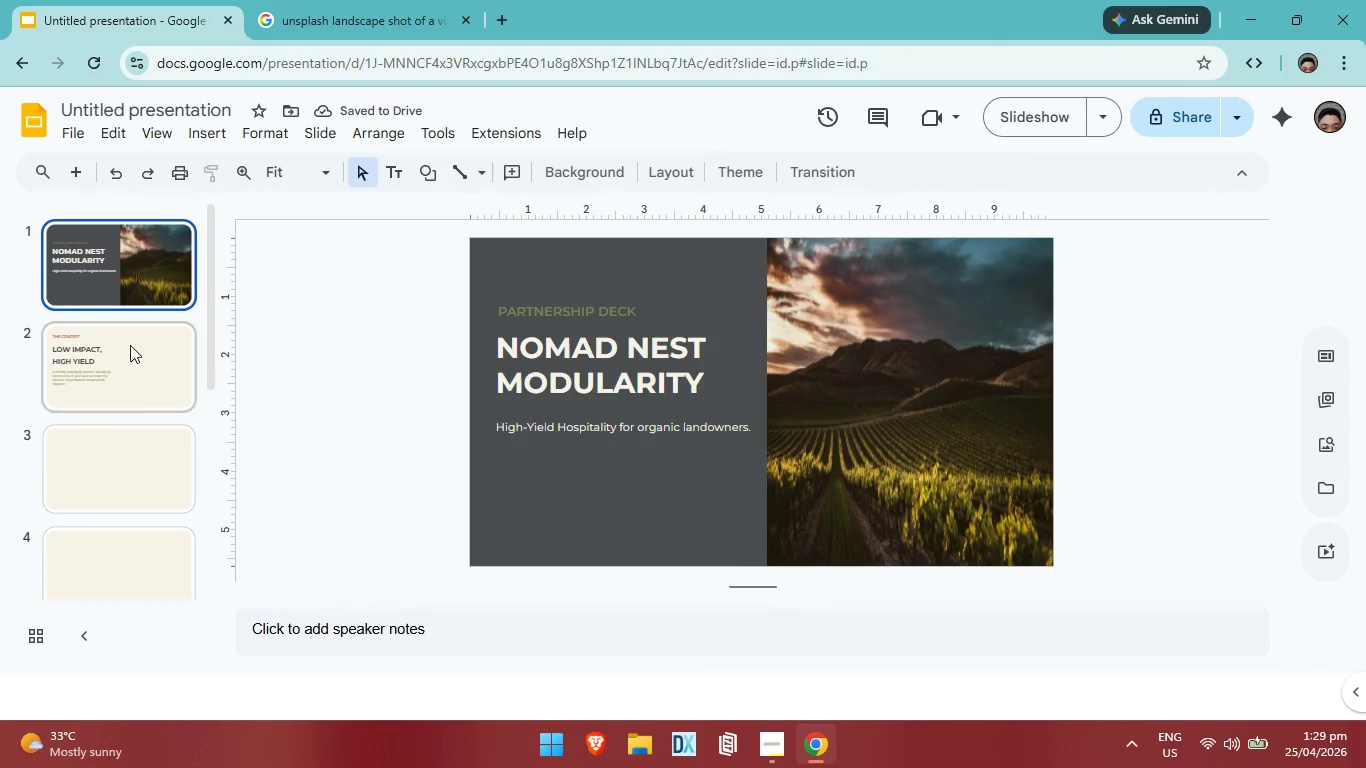 
double_click([134, 373])
 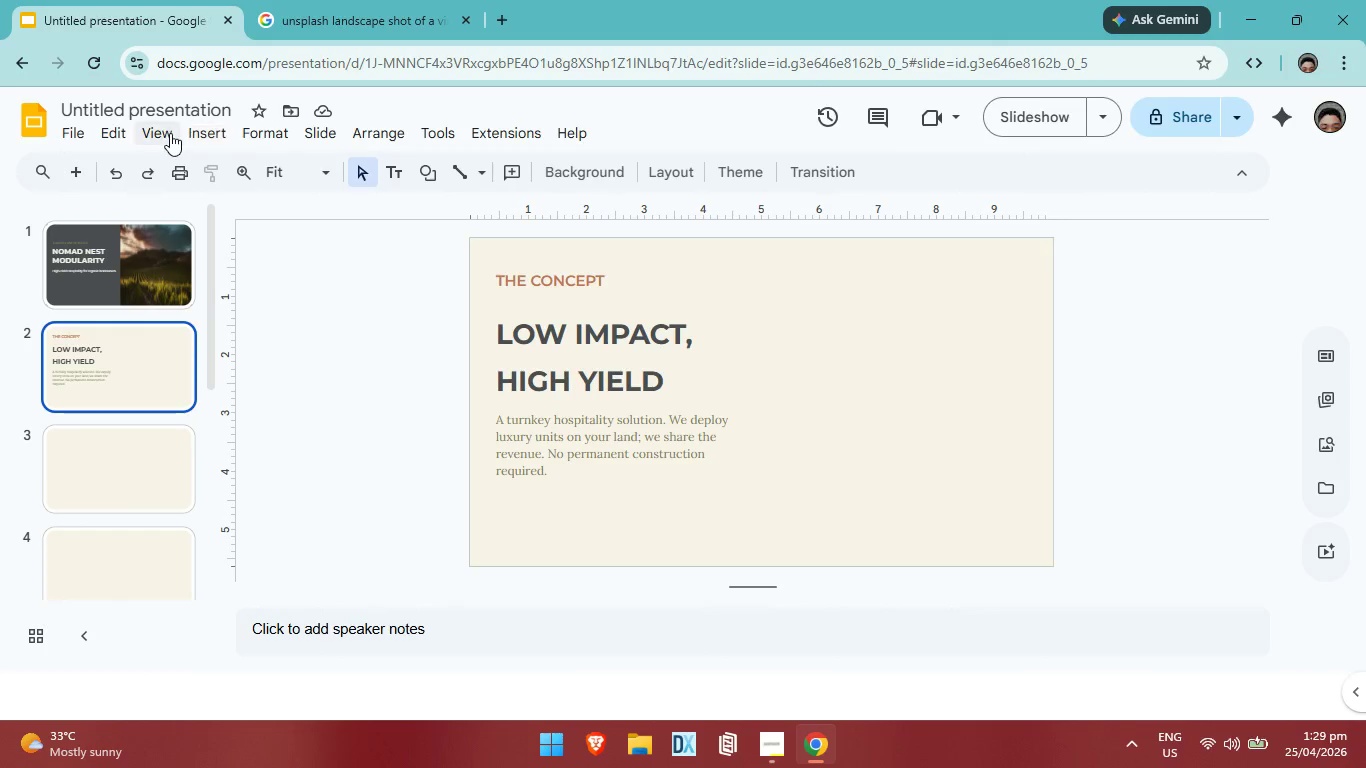 
left_click([169, 133])
 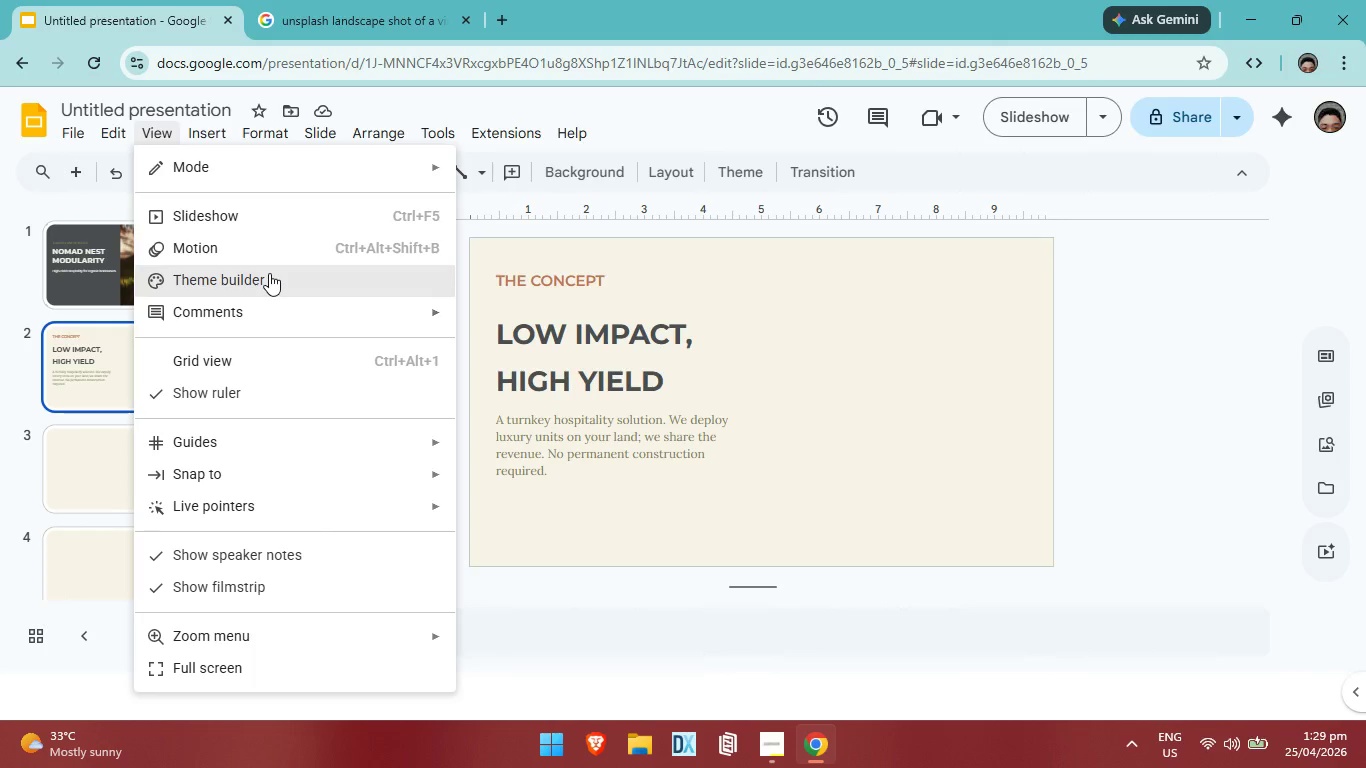 
left_click([269, 273])
 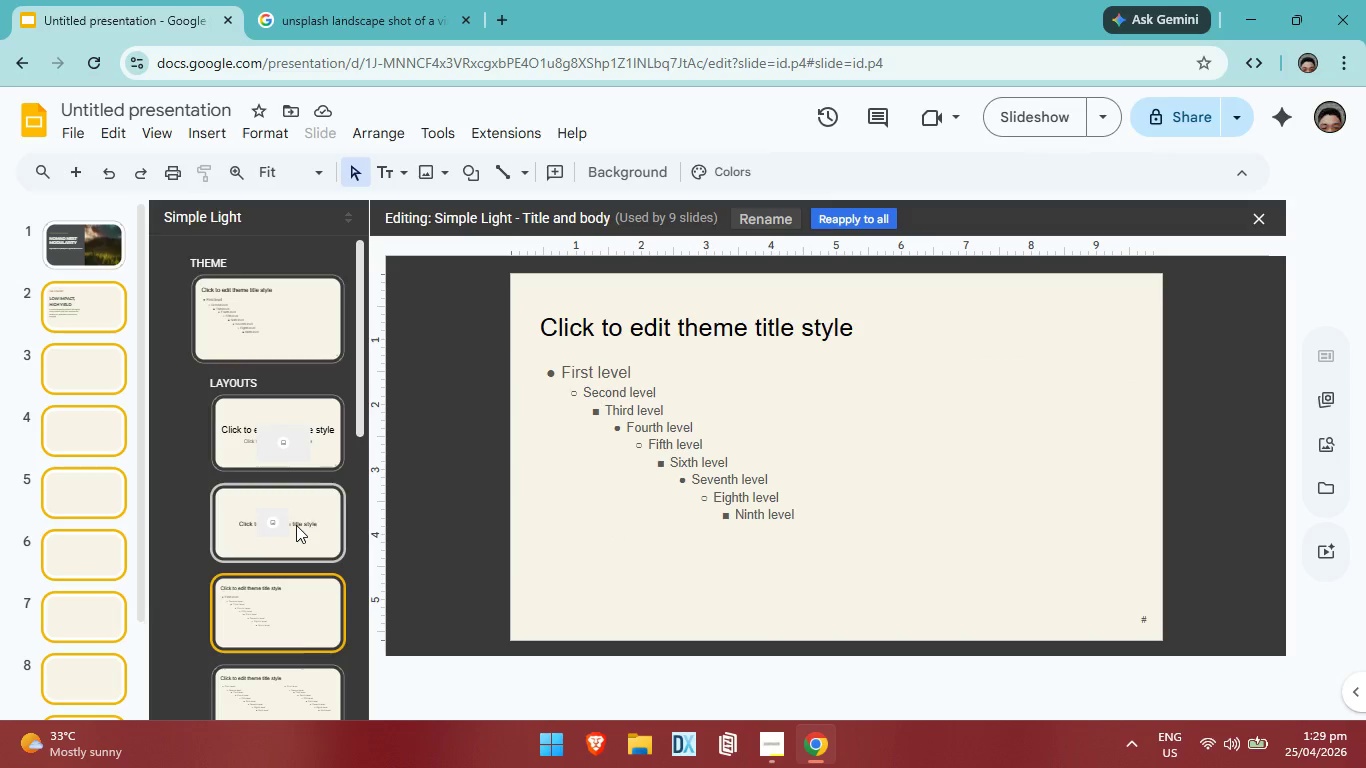 
left_click([296, 525])
 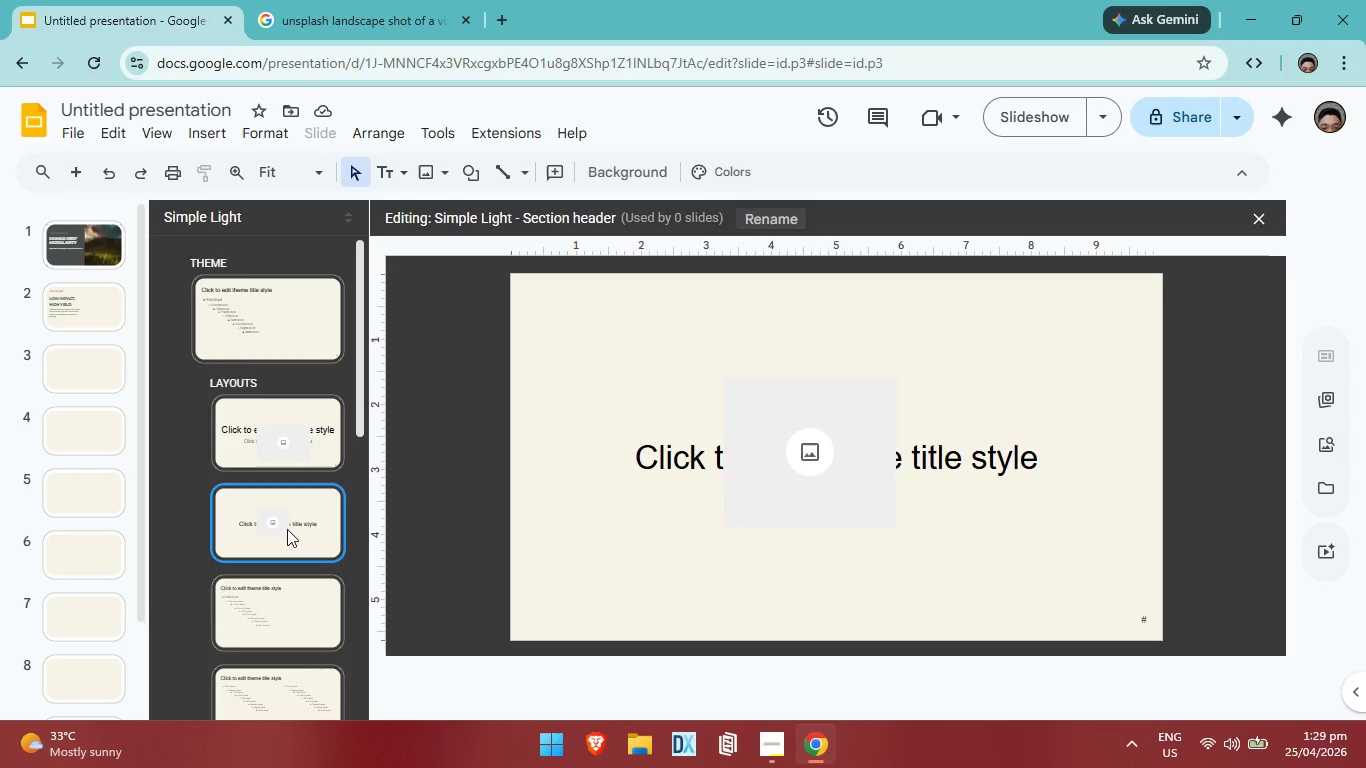 
left_click([287, 529])
 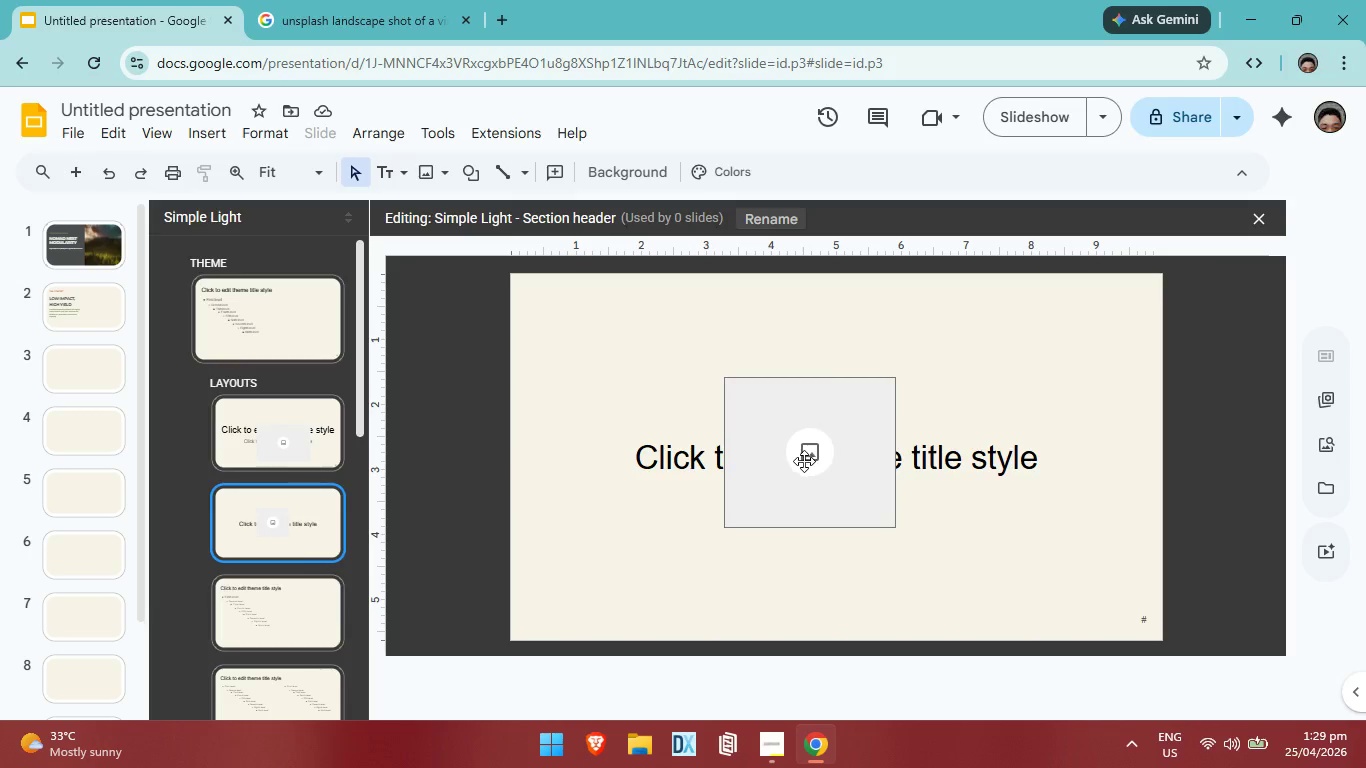 
left_click([804, 461])
 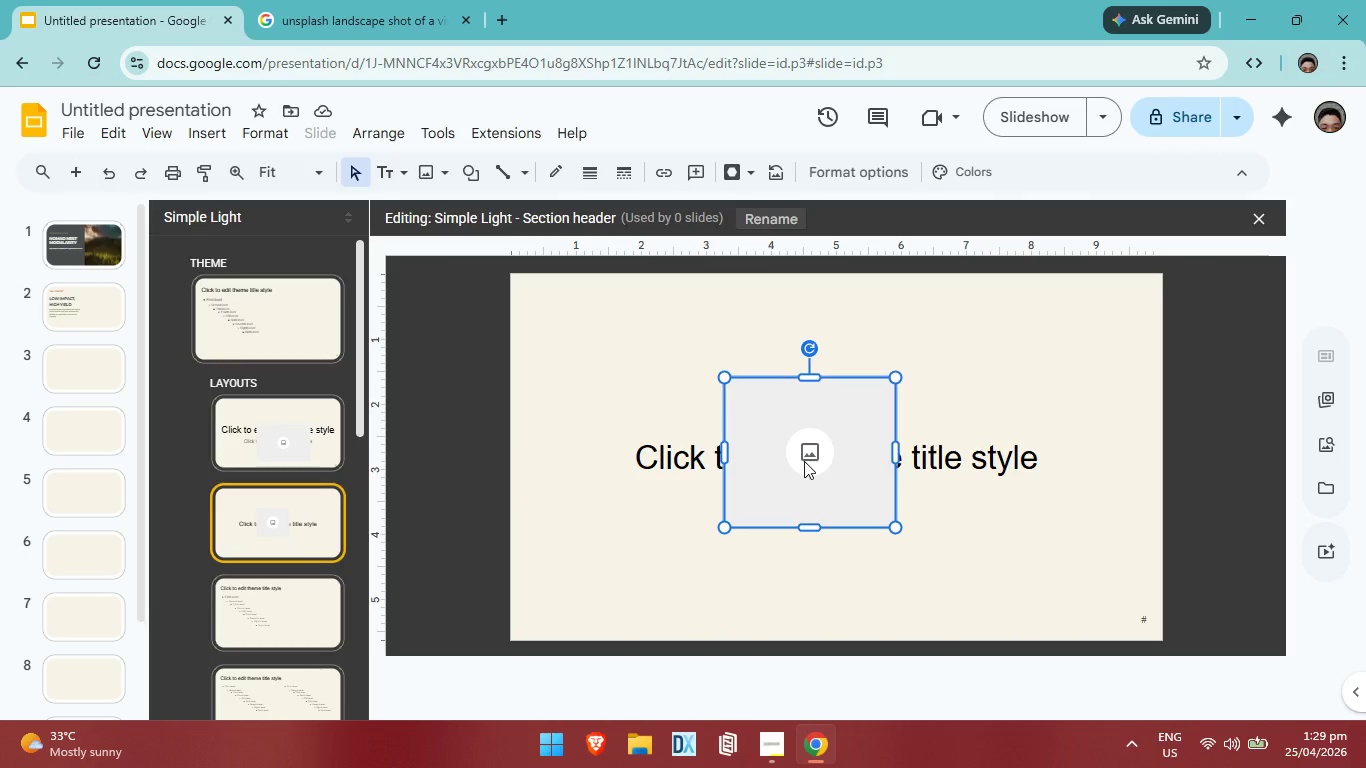 
key(Backspace)
 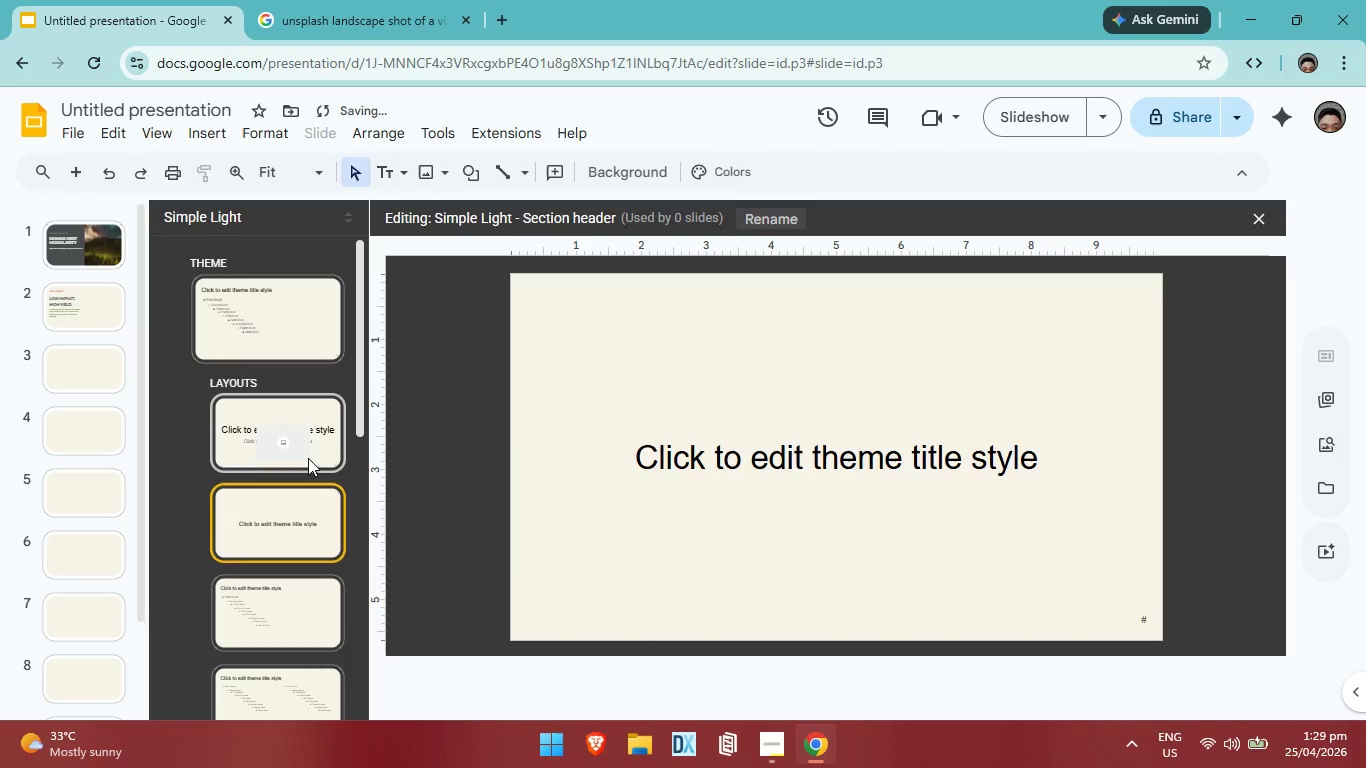 
left_click([308, 458])
 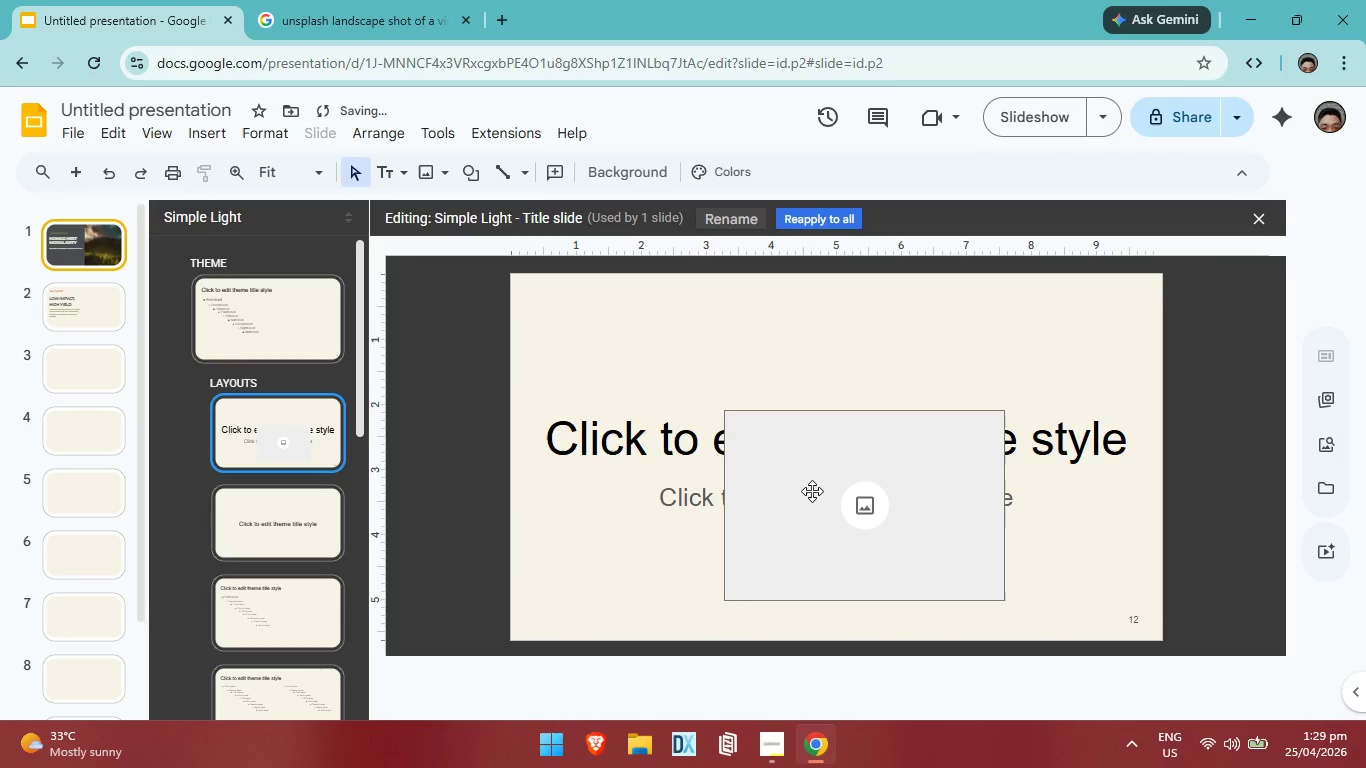 
left_click([812, 491])
 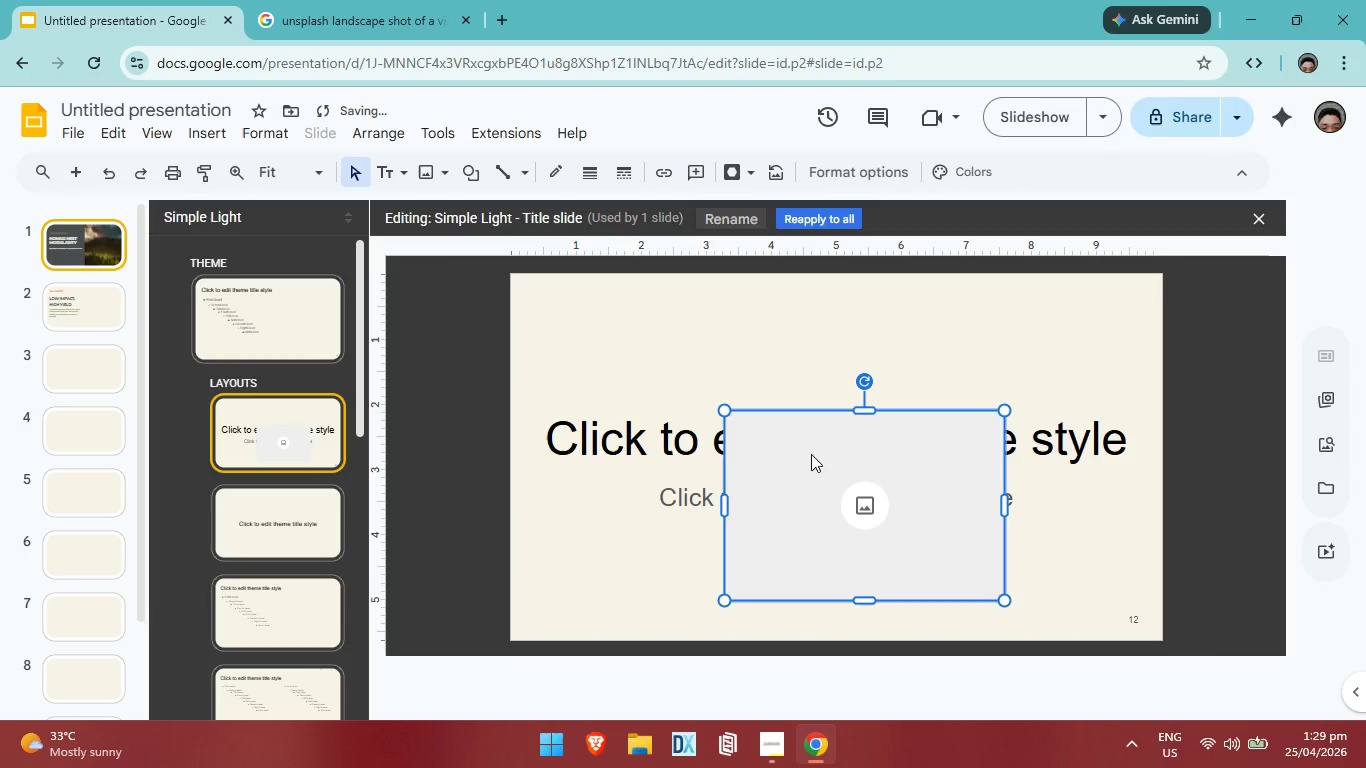 
left_click_drag(start_coordinate=[811, 454], to_coordinate=[727, 395])
 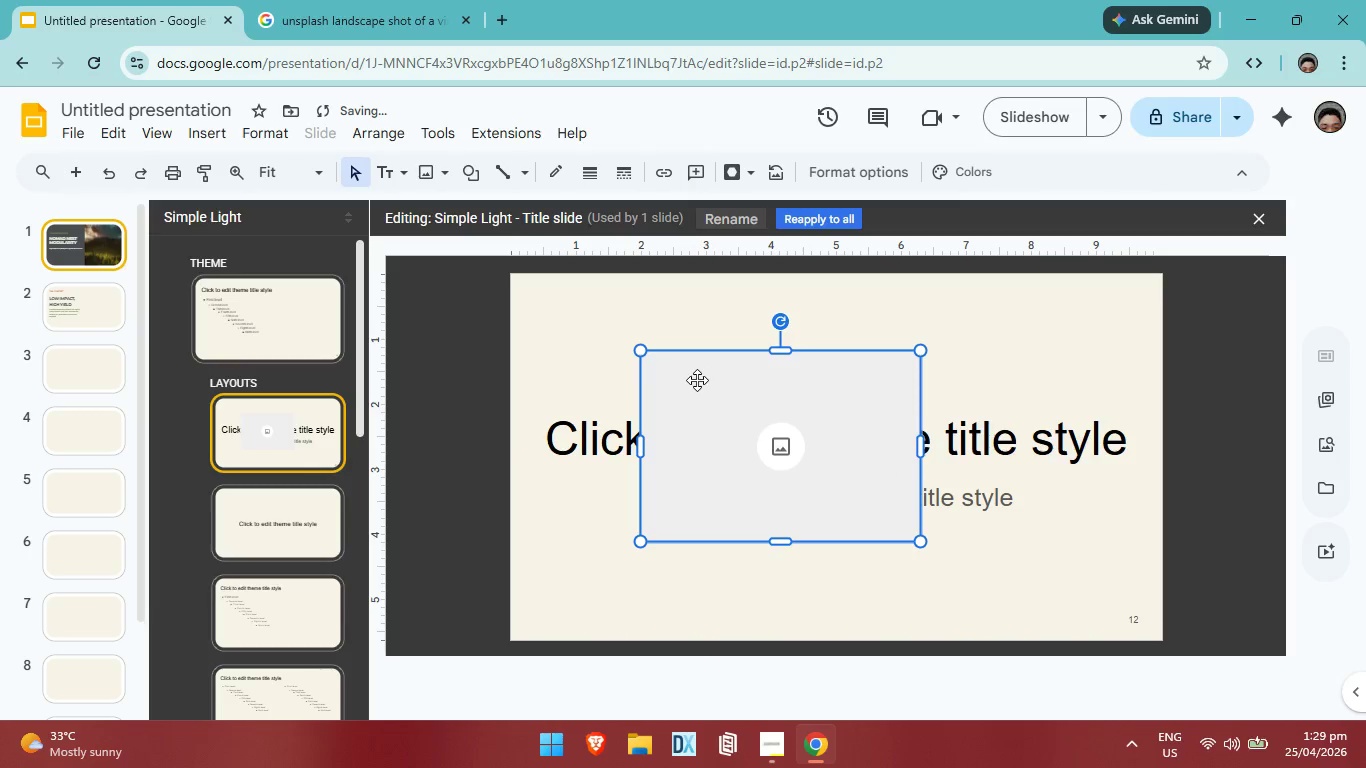 
double_click([697, 375])
 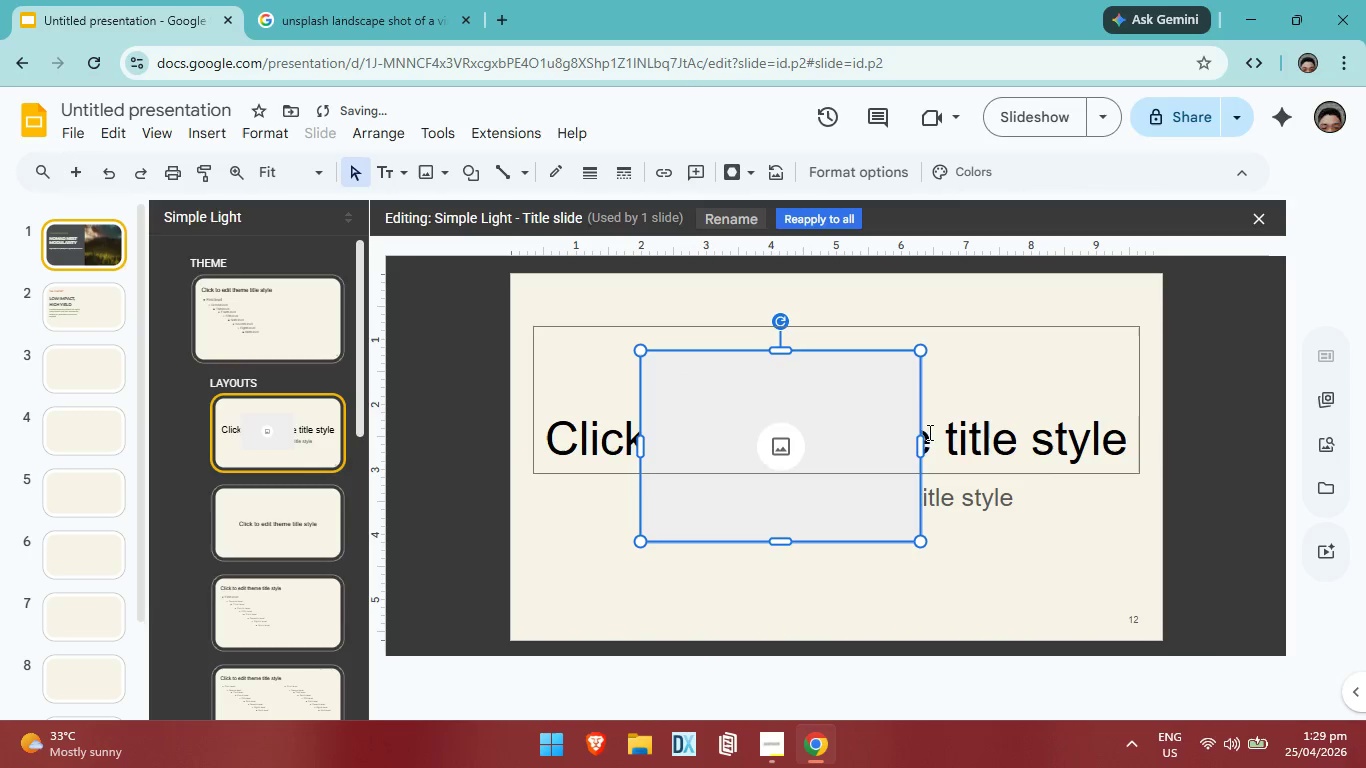 
right_click([792, 420])
 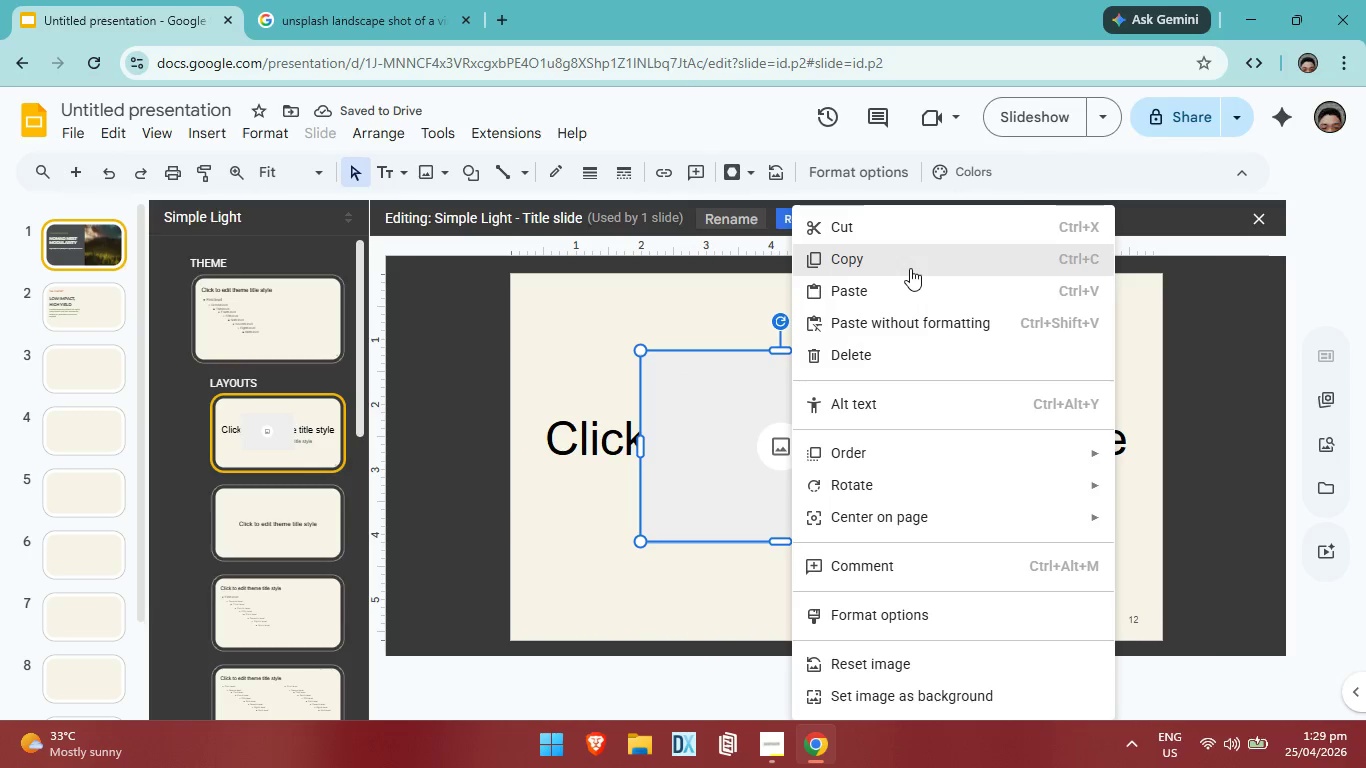 
double_click([1021, 343])
 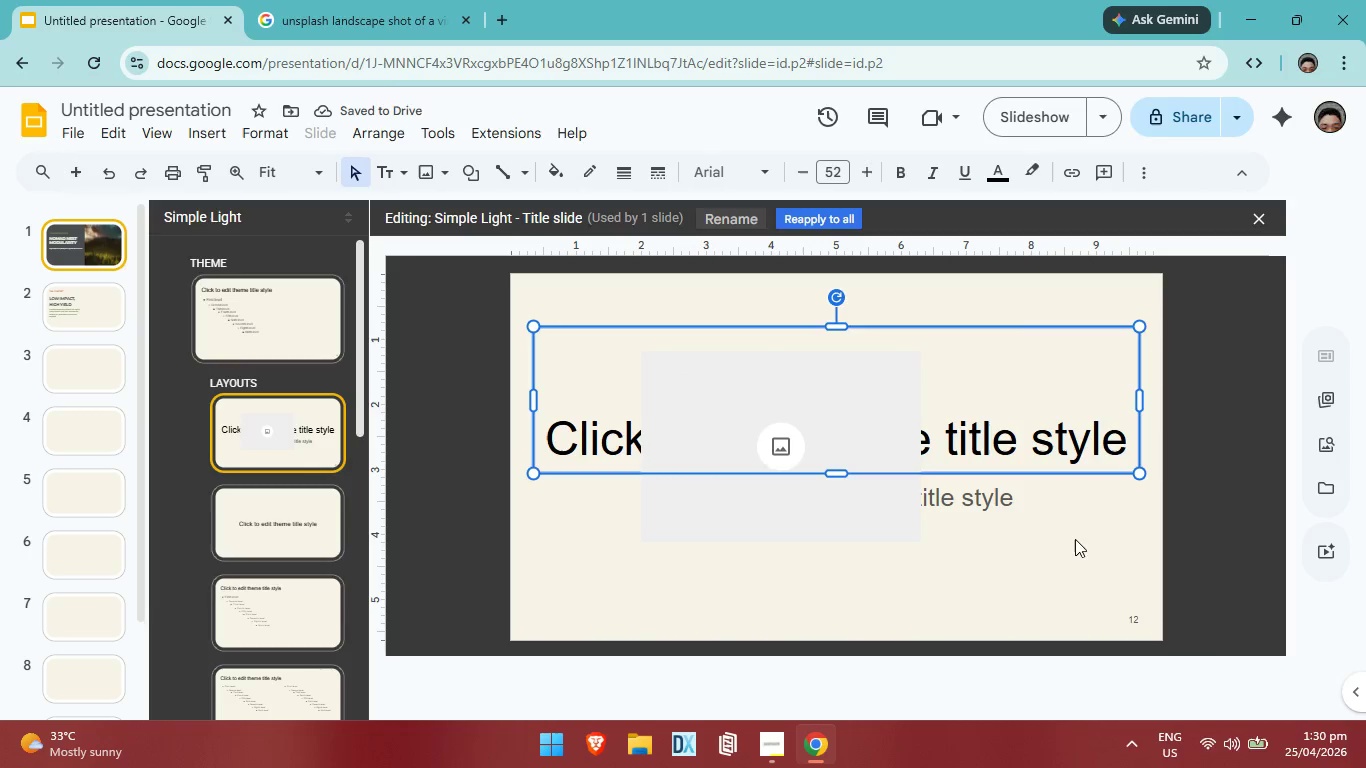 
left_click([1027, 560])
 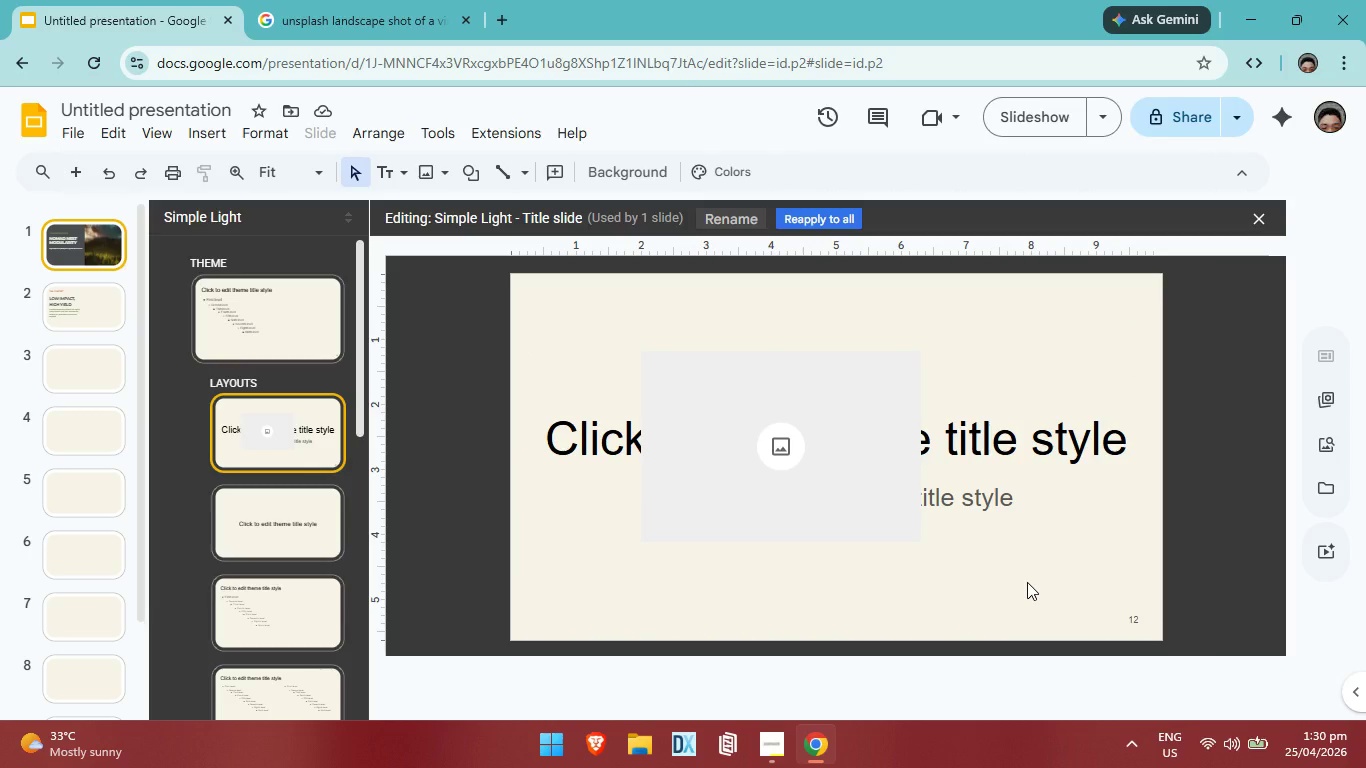 
key(Control+V)
 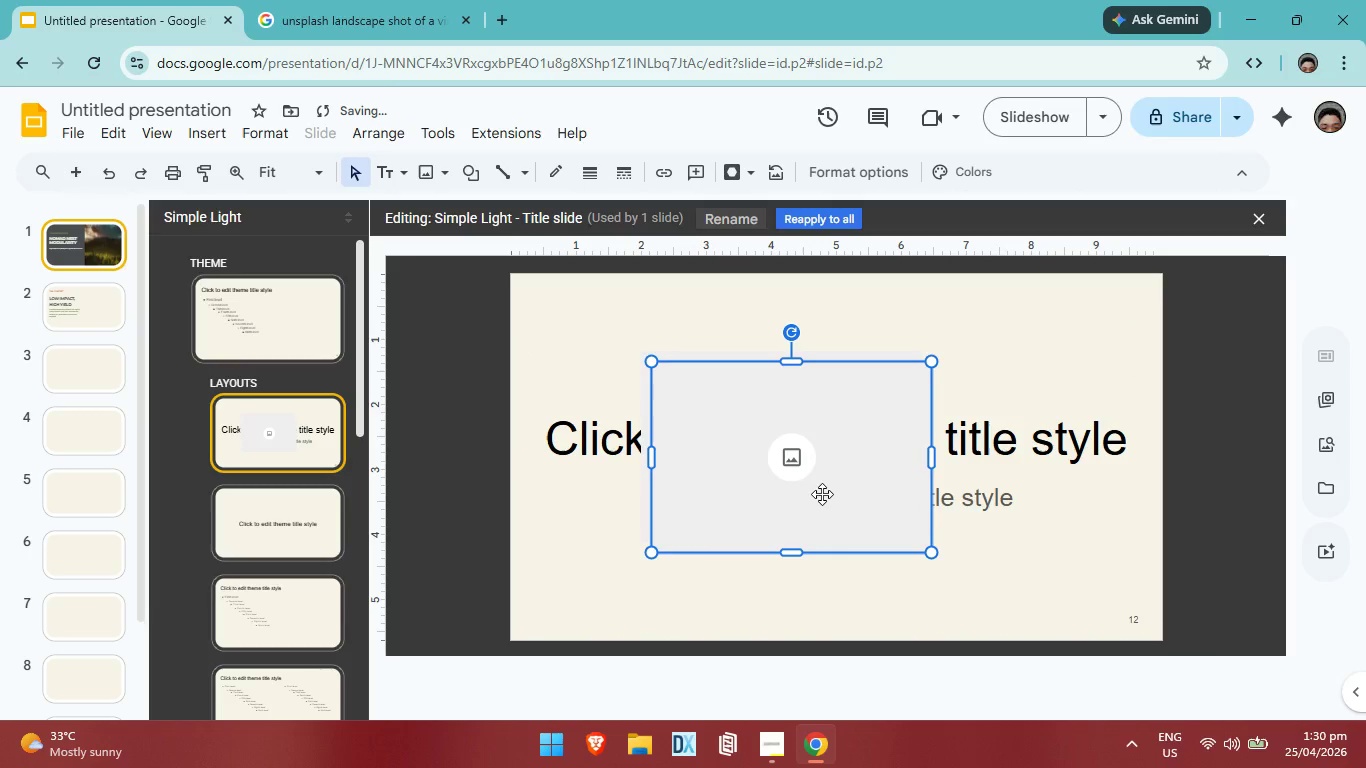 
left_click_drag(start_coordinate=[822, 494], to_coordinate=[1035, 549])
 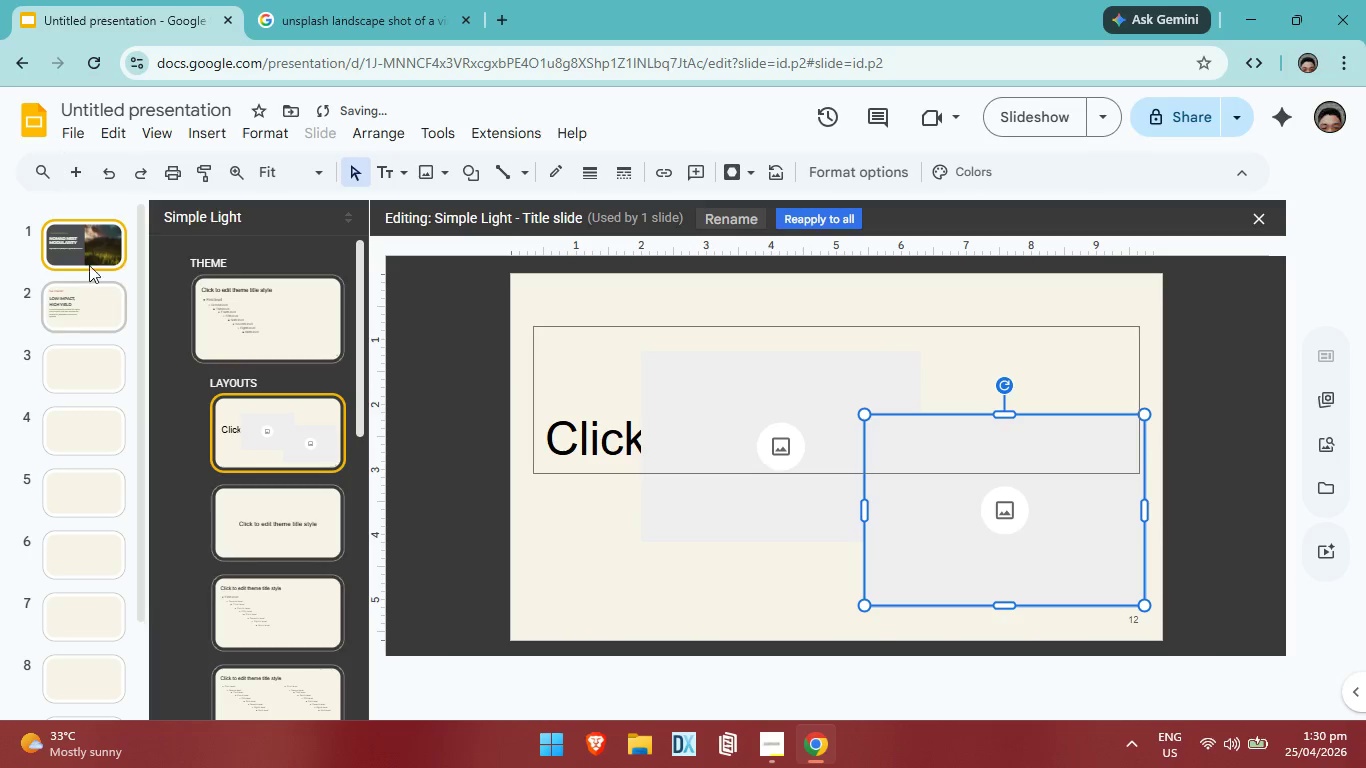 
left_click([94, 250])
 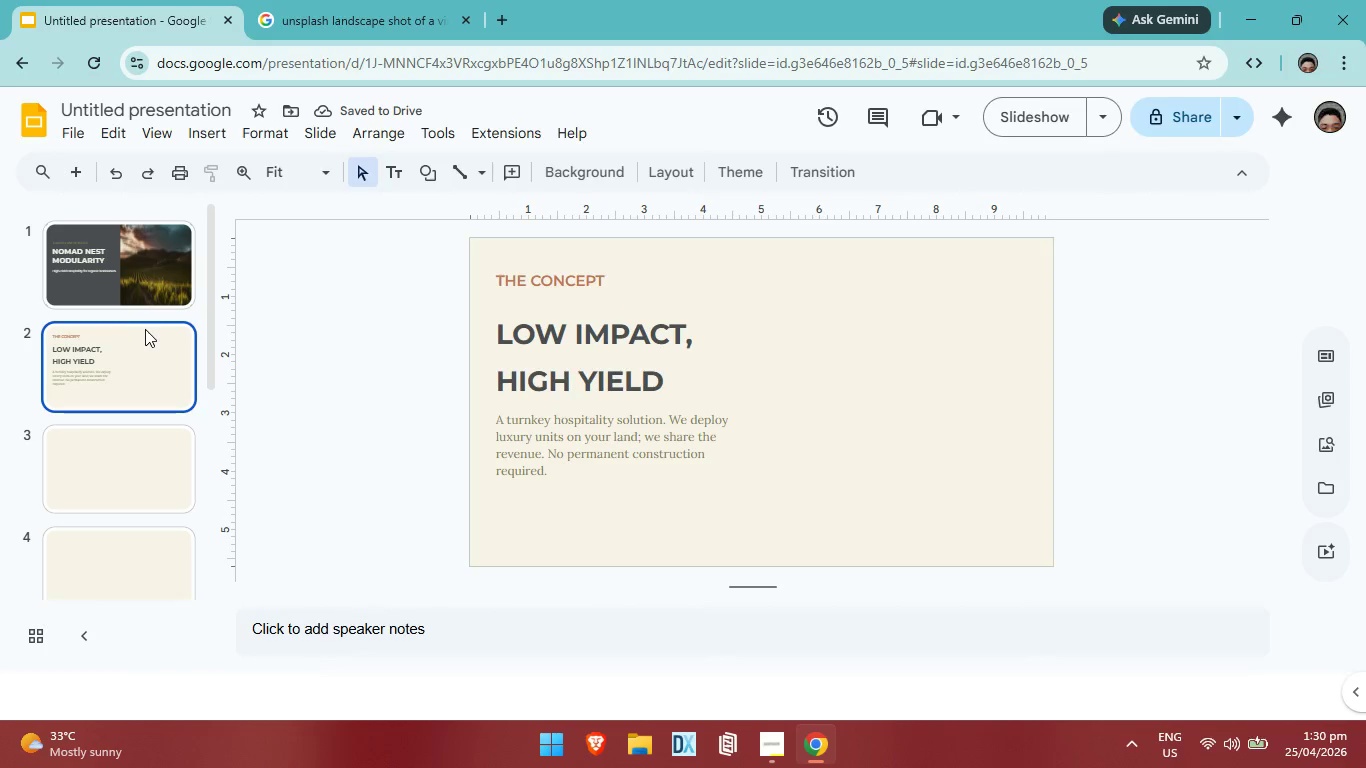 
left_click([140, 275])
 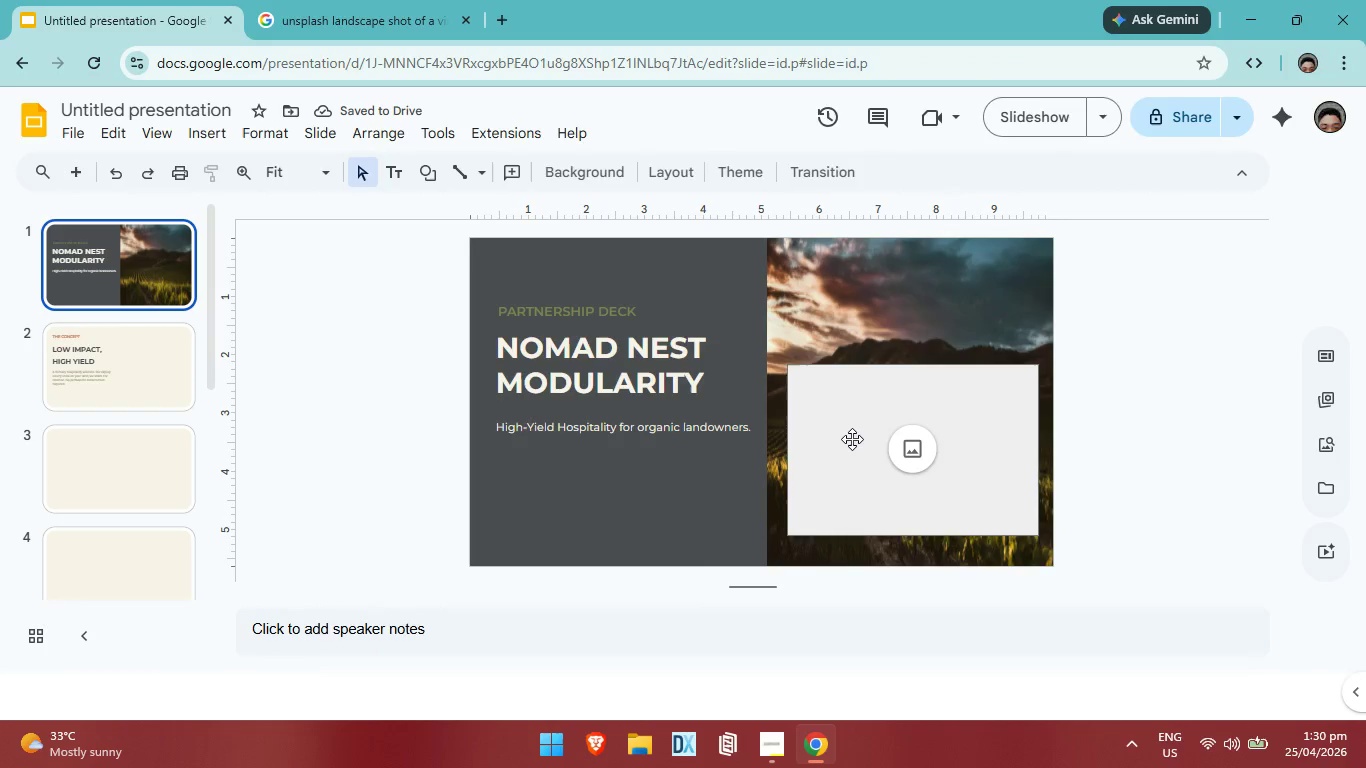 
left_click([852, 439])
 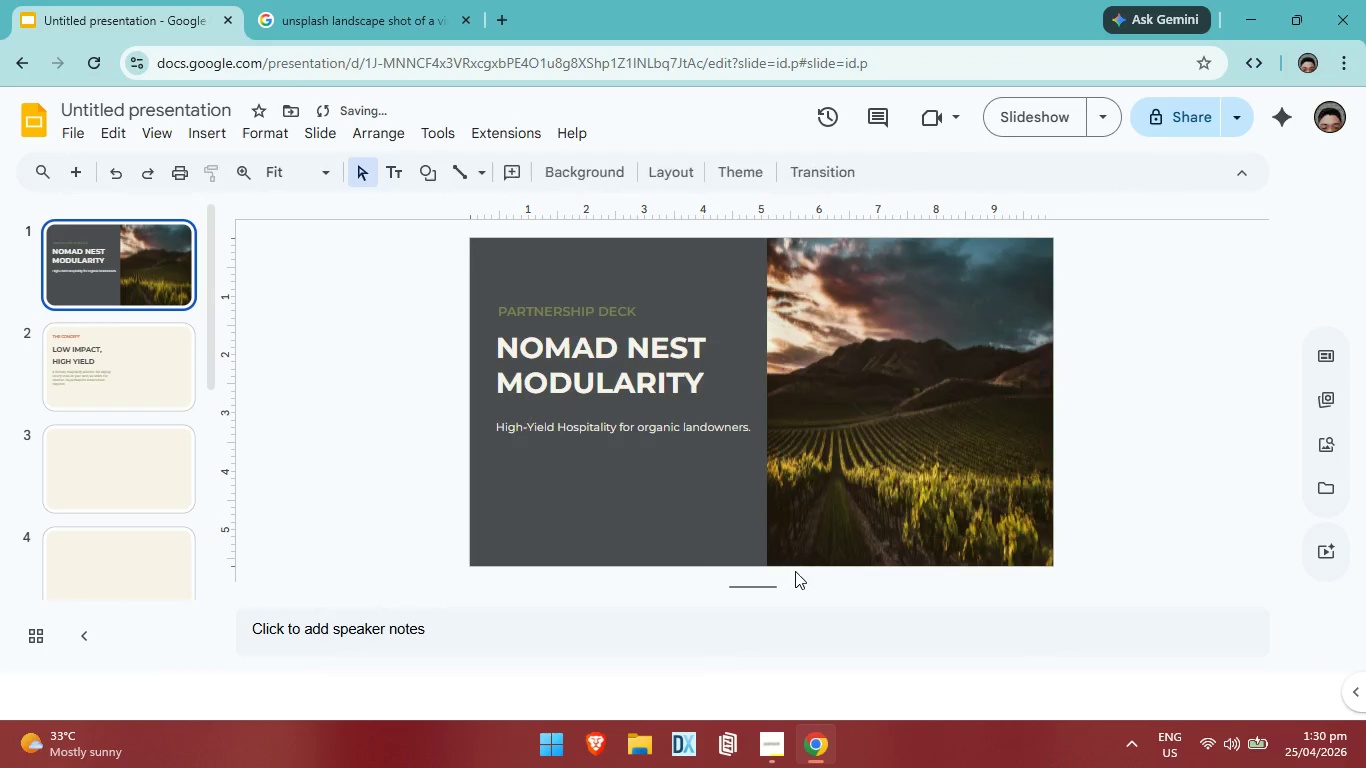 
key(Backspace)
 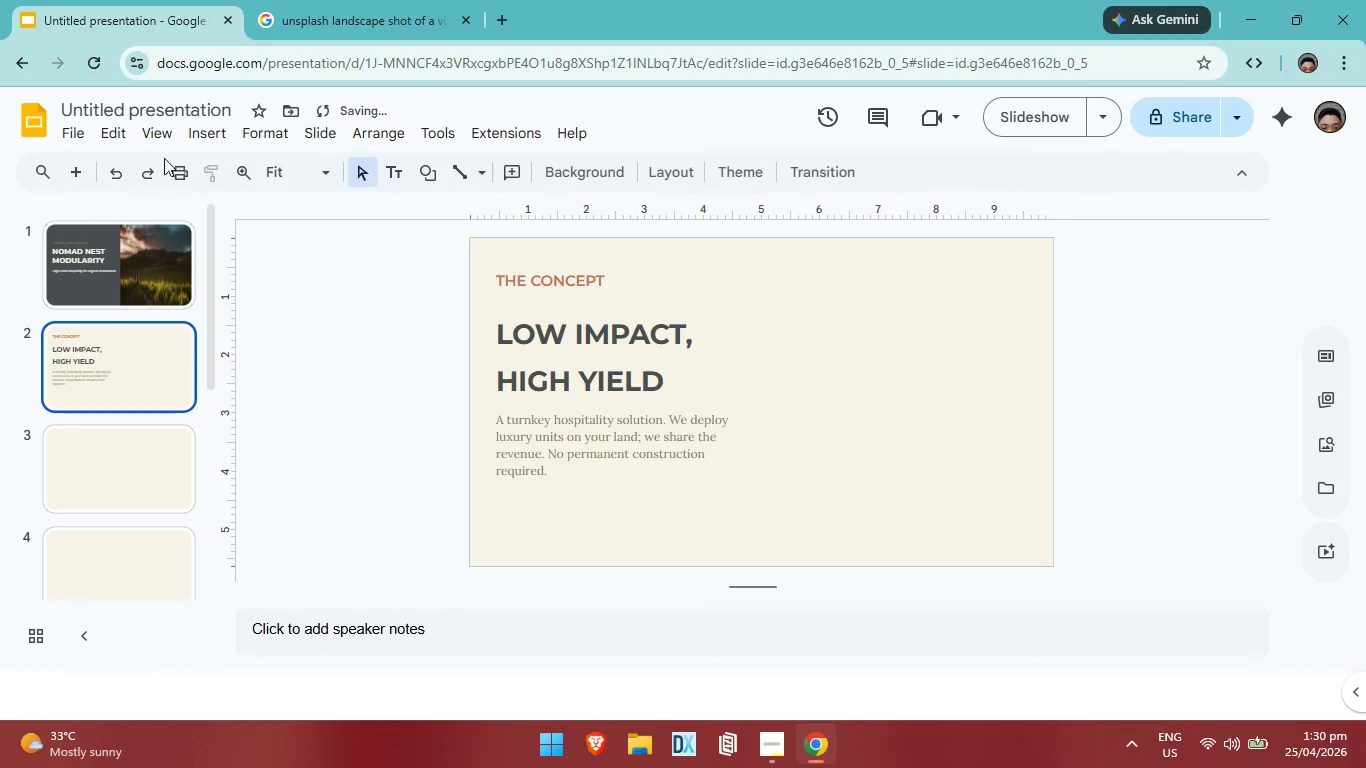 
left_click([173, 135])
 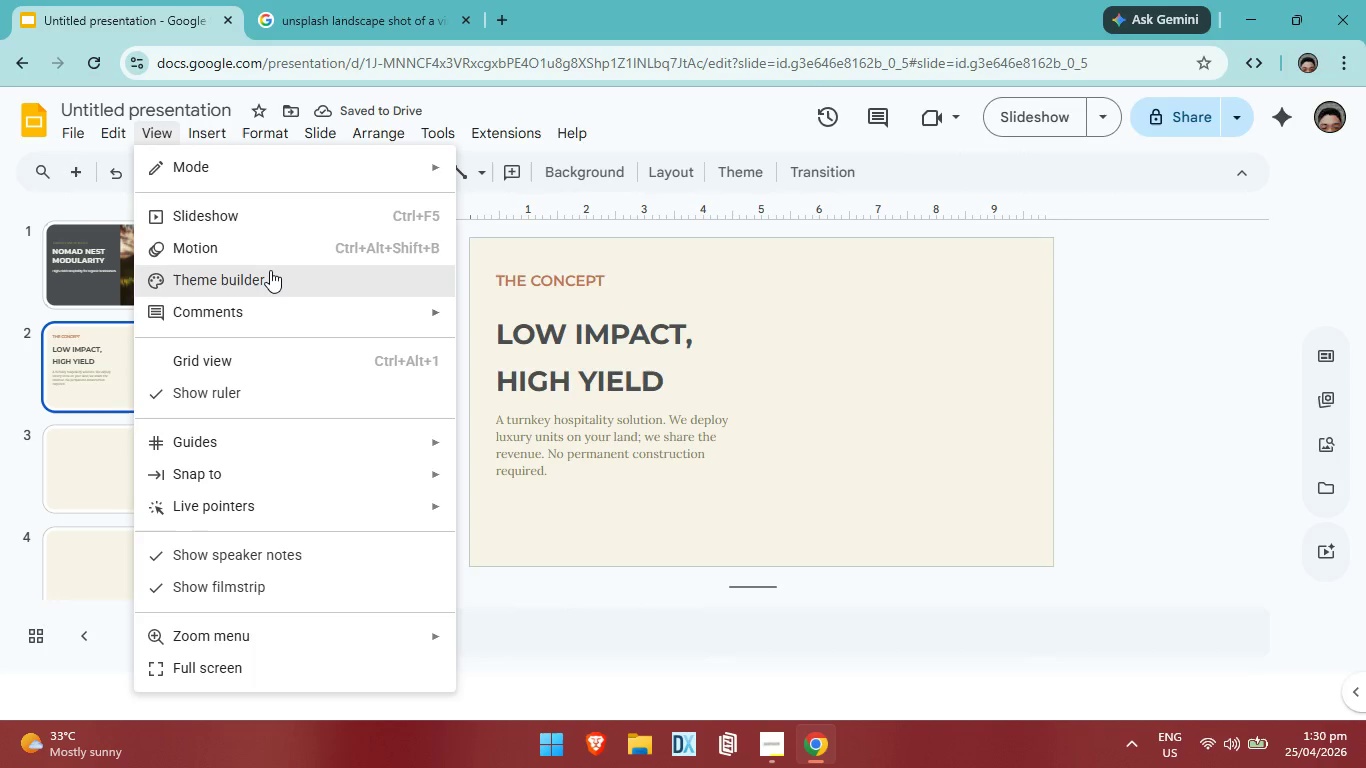 
left_click([270, 270])
 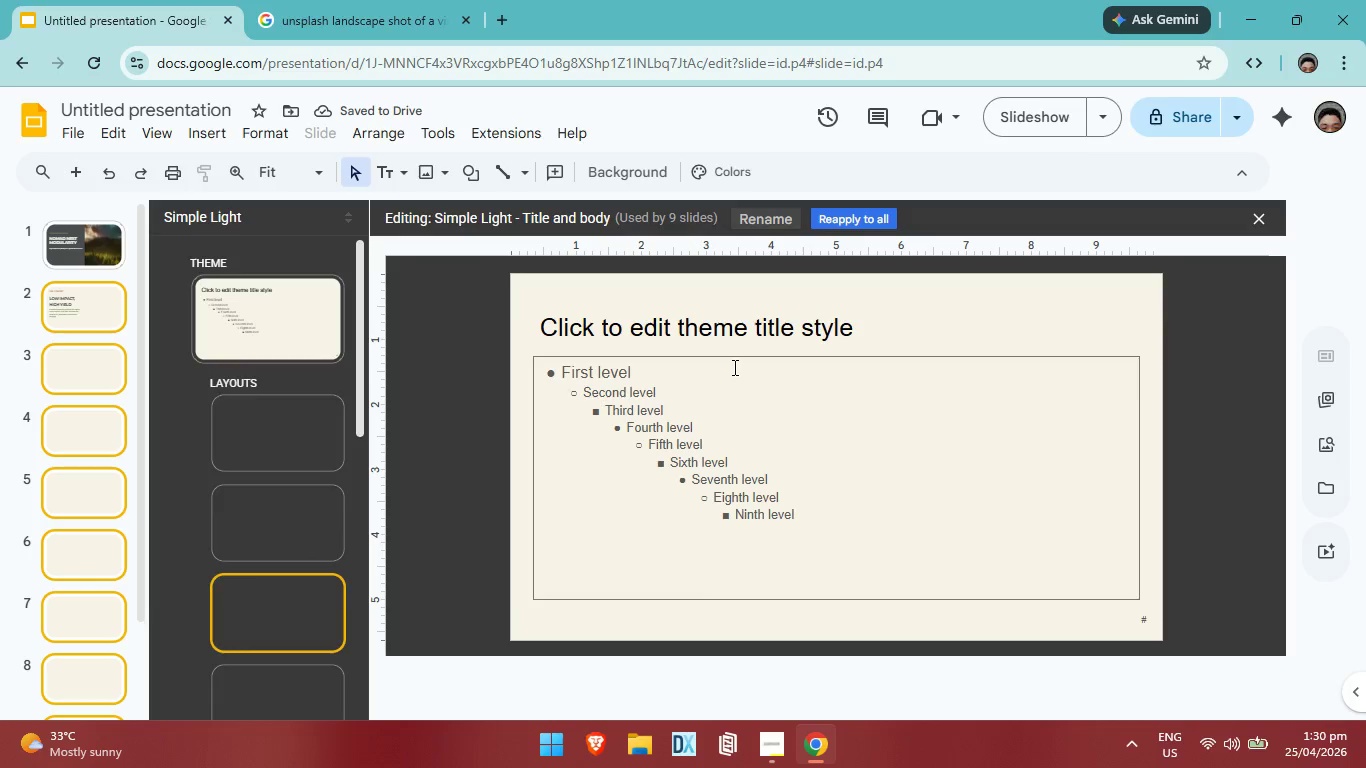 
left_click([275, 455])
 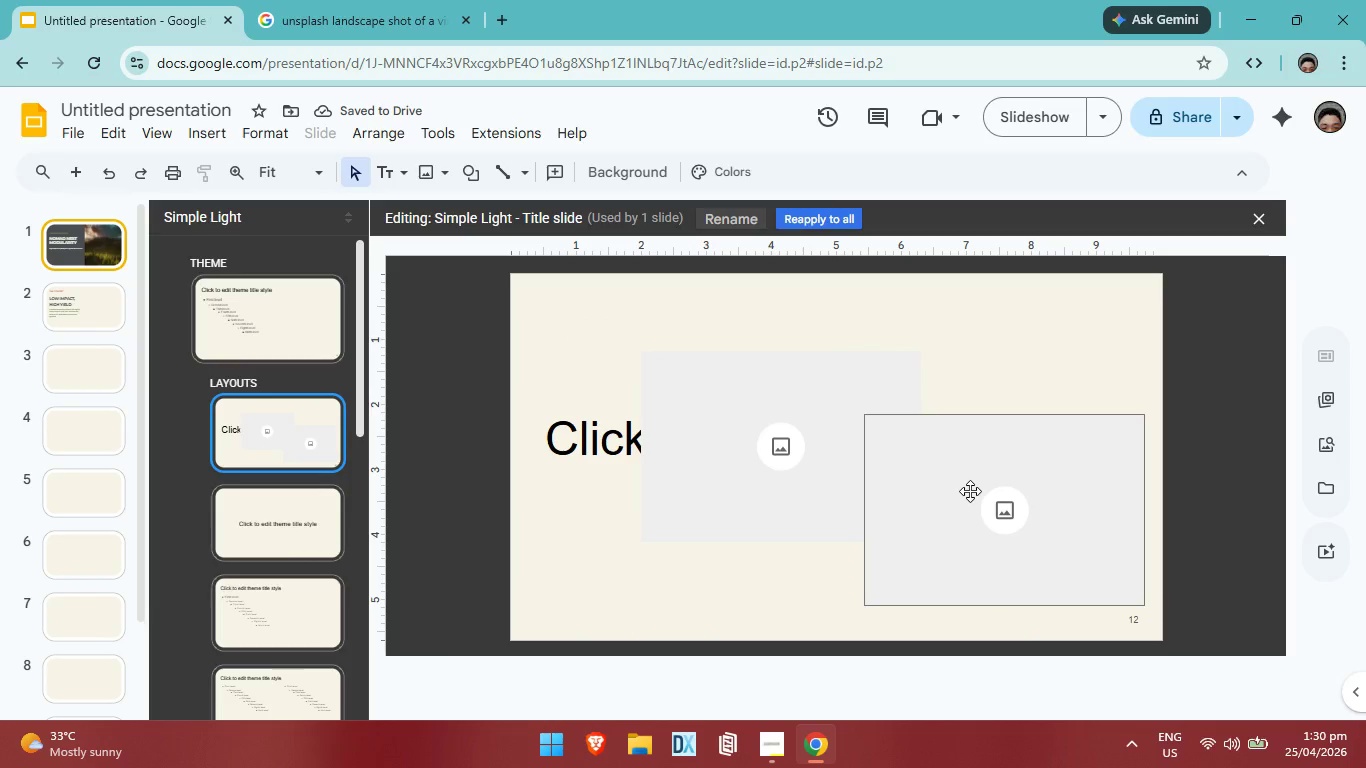 
left_click([970, 491])
 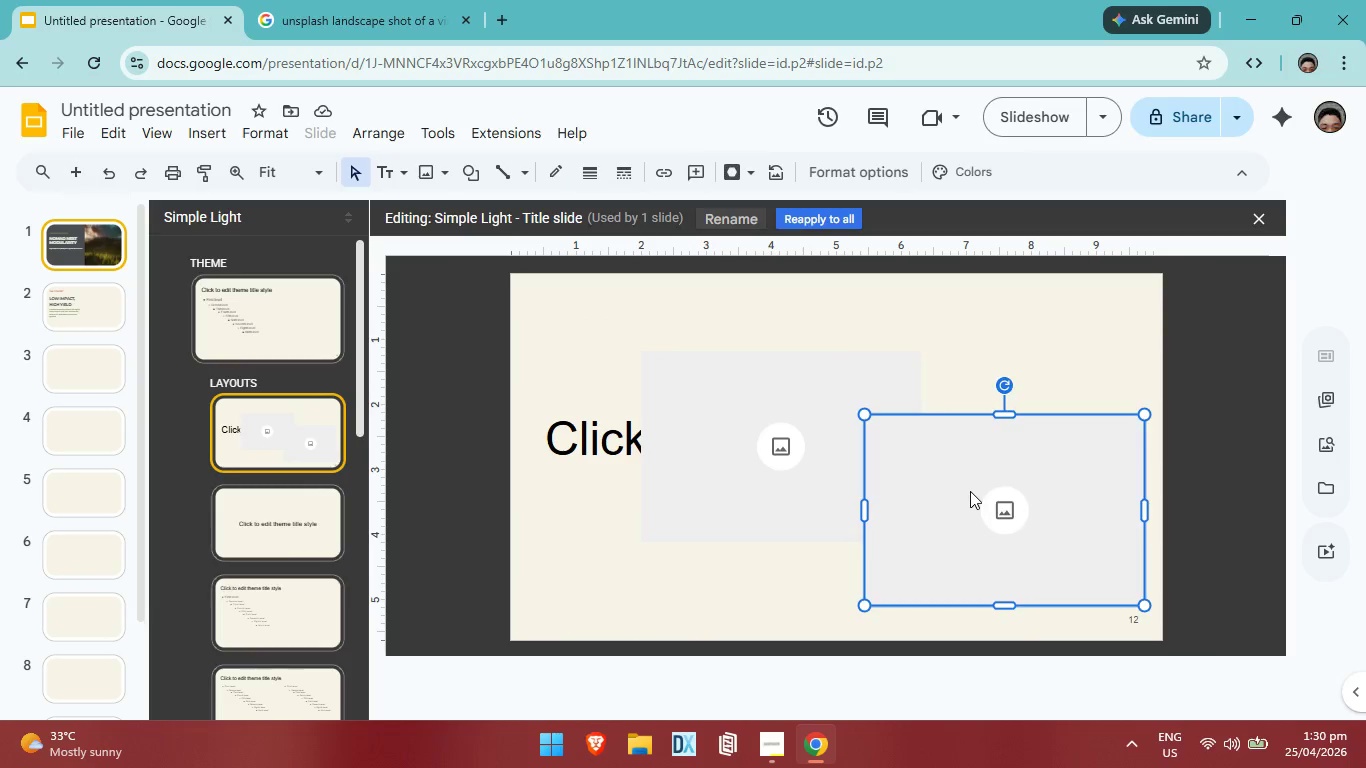 
key(Backspace)
 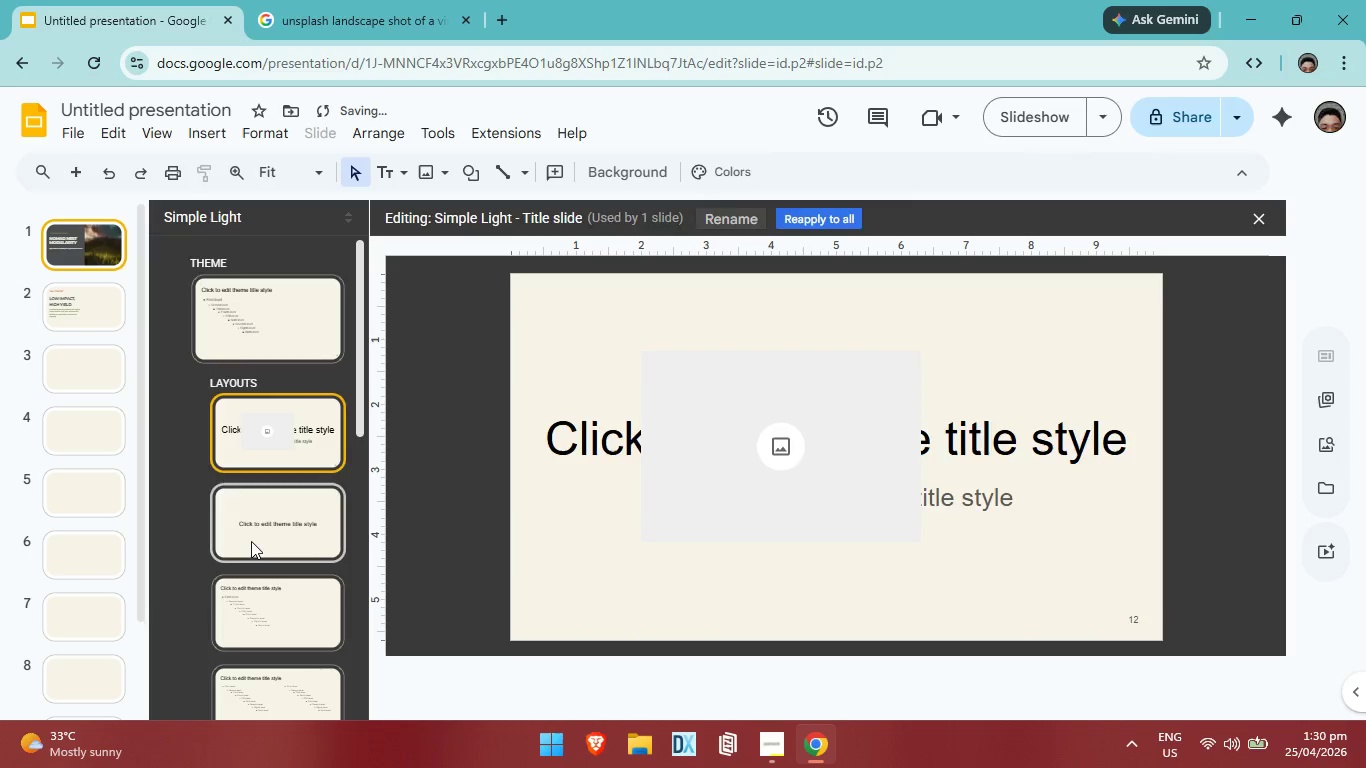 
left_click([251, 541])
 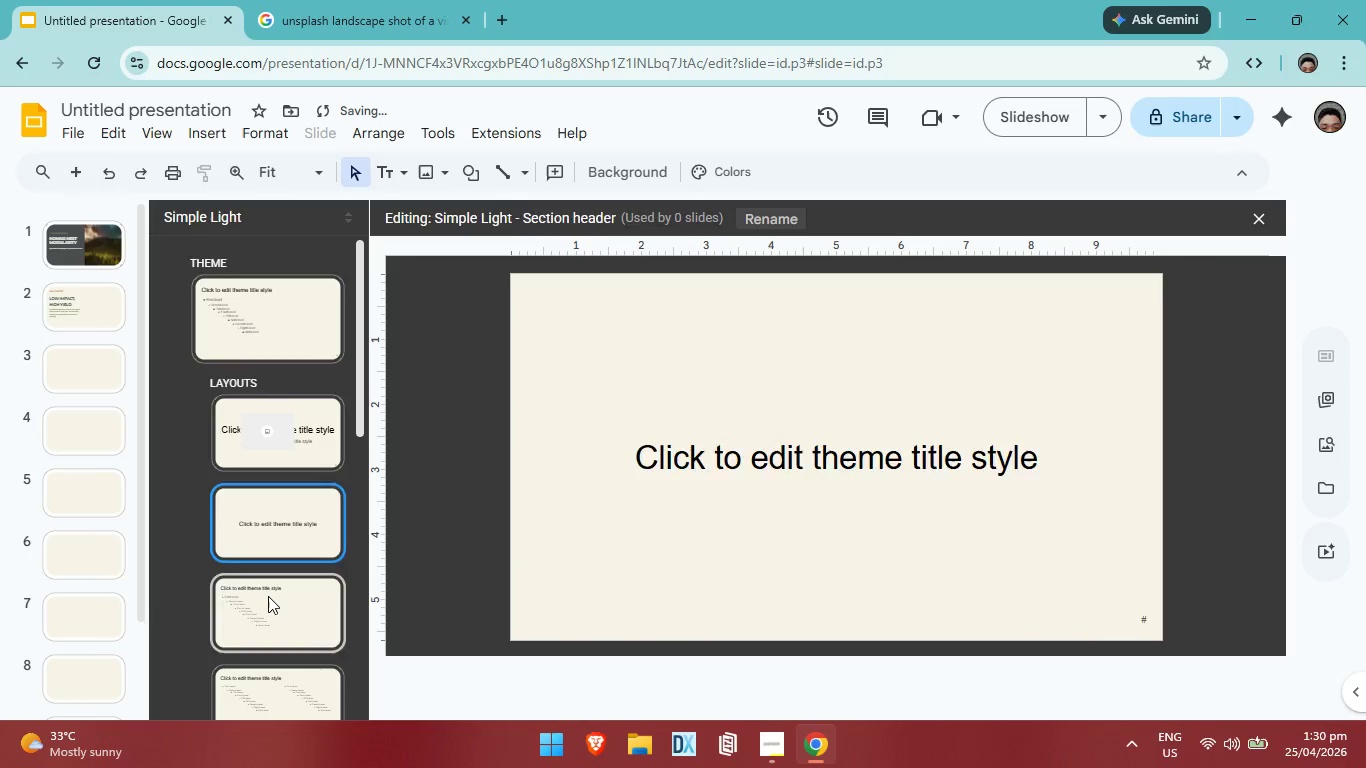 
left_click([268, 596])
 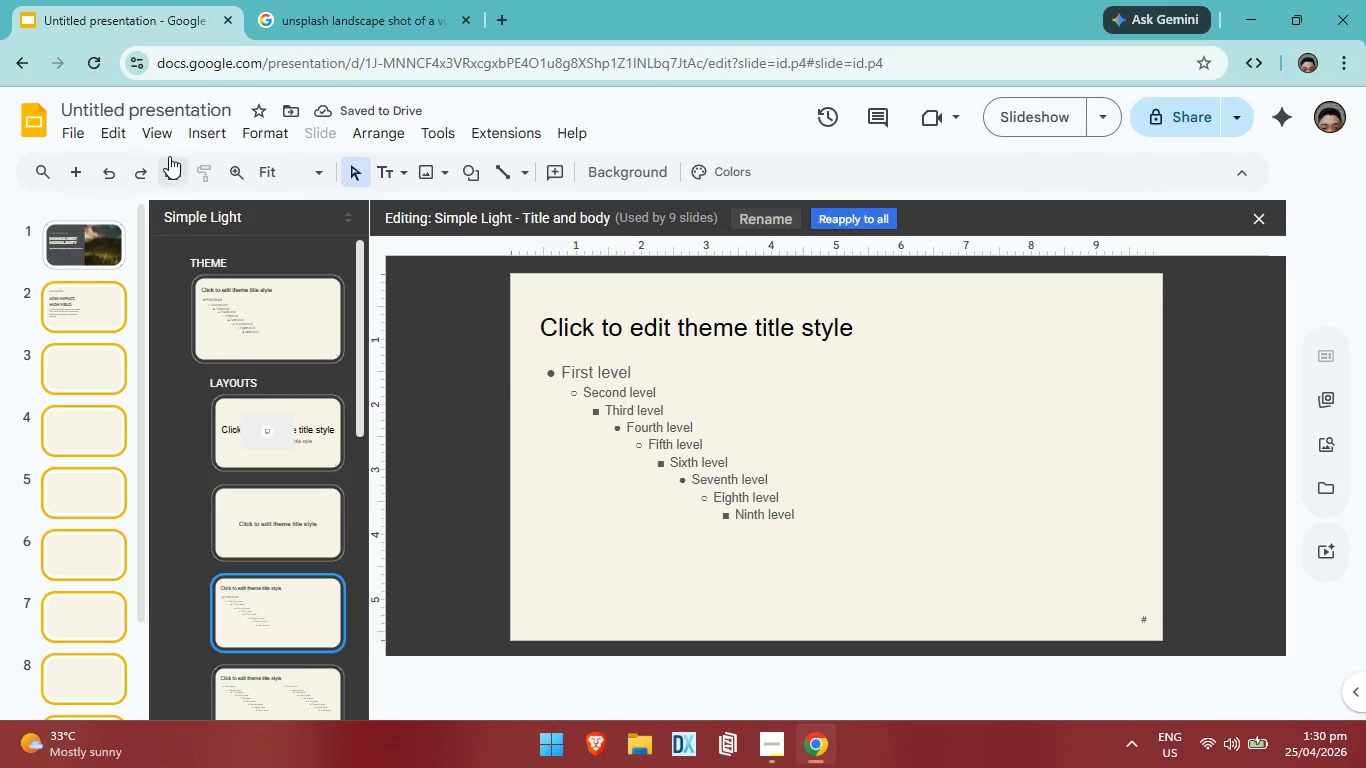 
left_click([204, 130])
 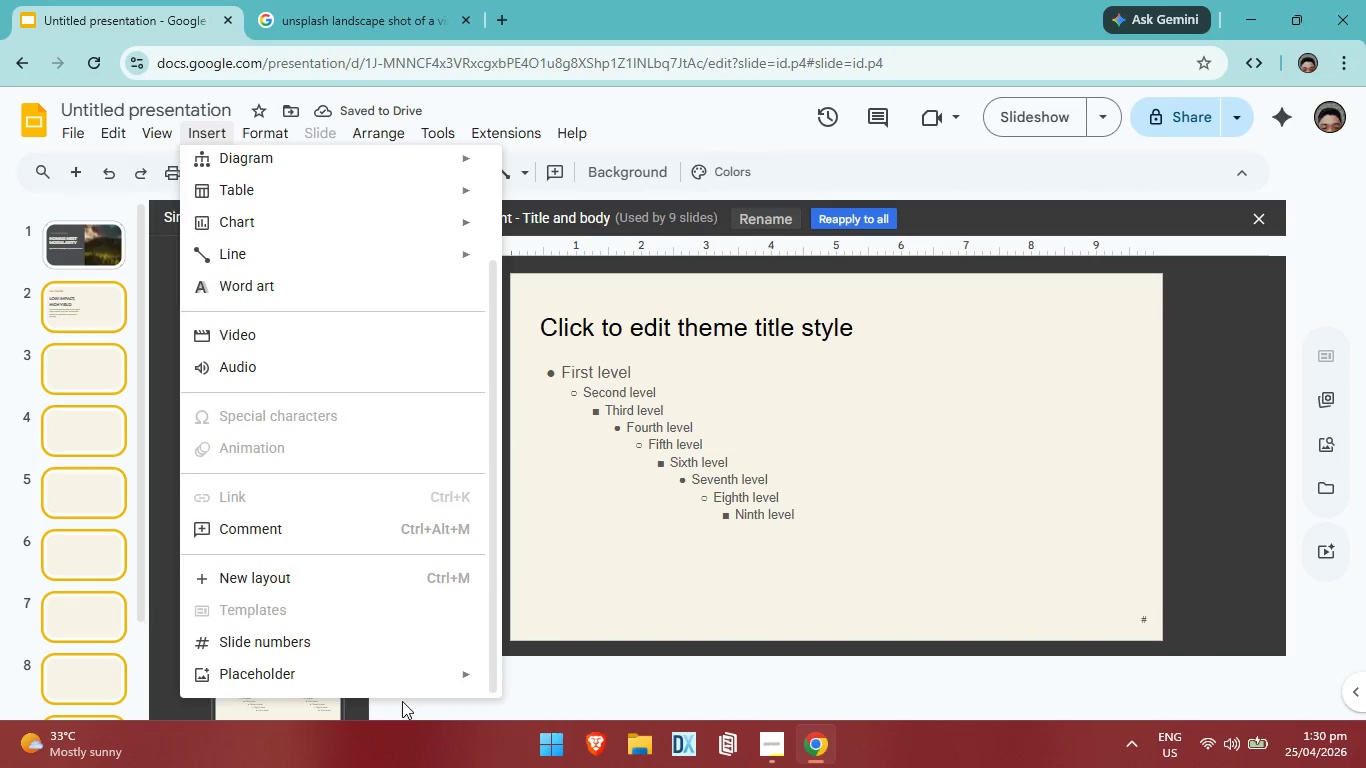 
scroll: coordinate [398, 688], scroll_direction: down, amount: 7.0
 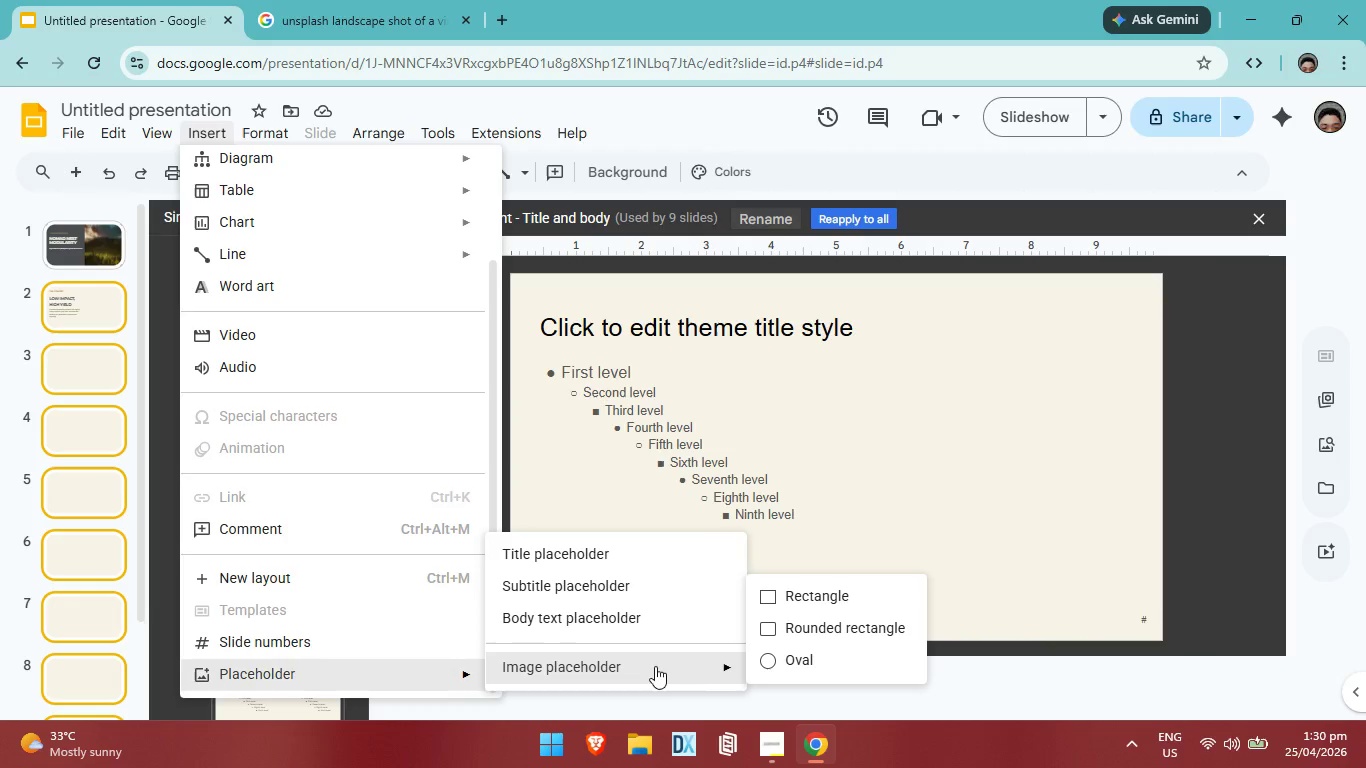 
left_click([843, 594])
 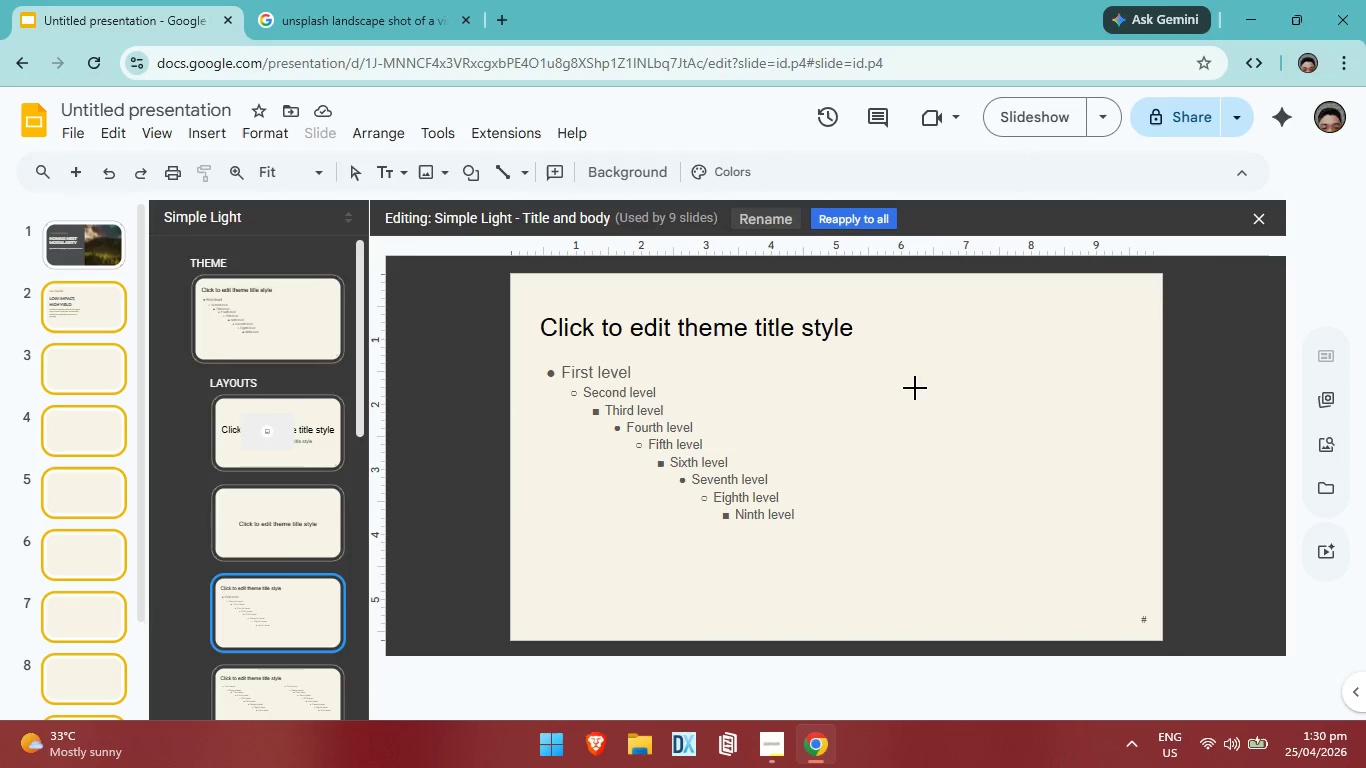 
left_click_drag(start_coordinate=[915, 388], to_coordinate=[1123, 591])
 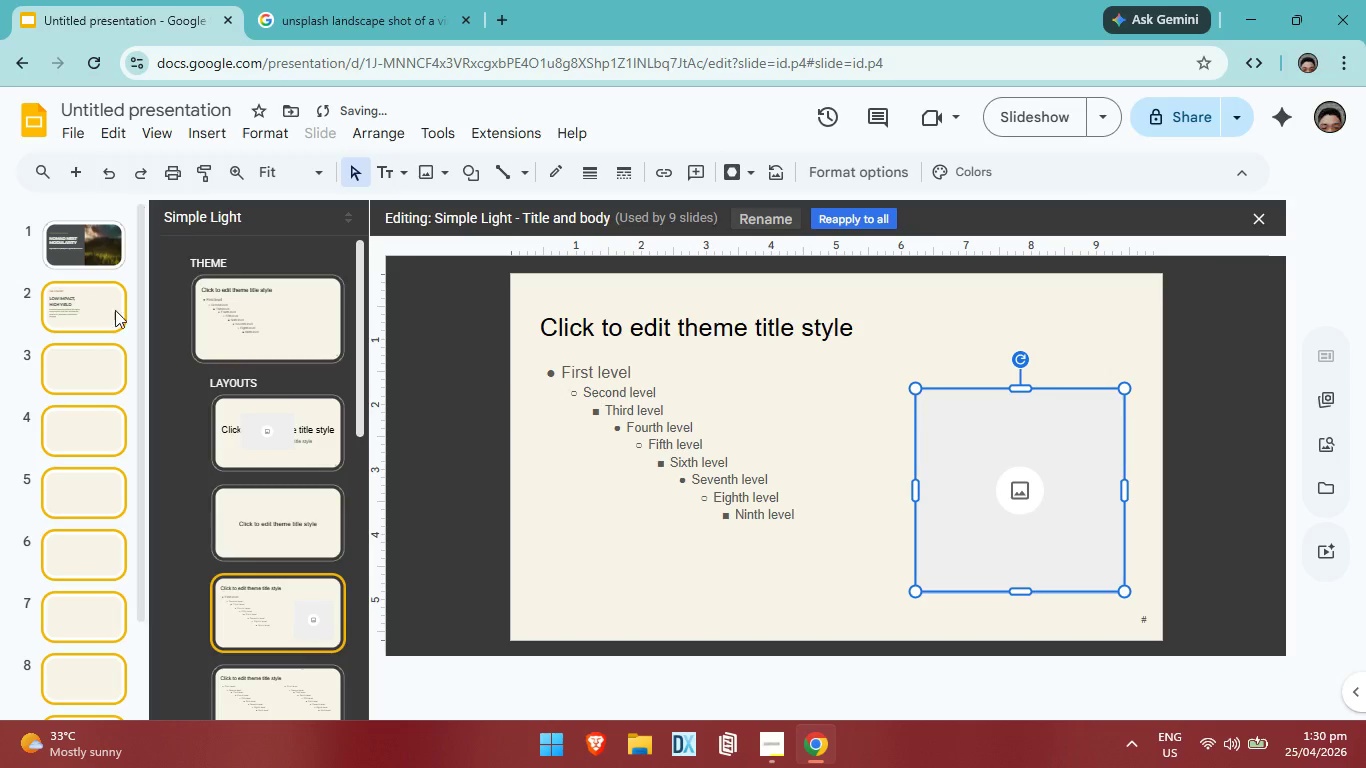 
double_click([99, 312])
 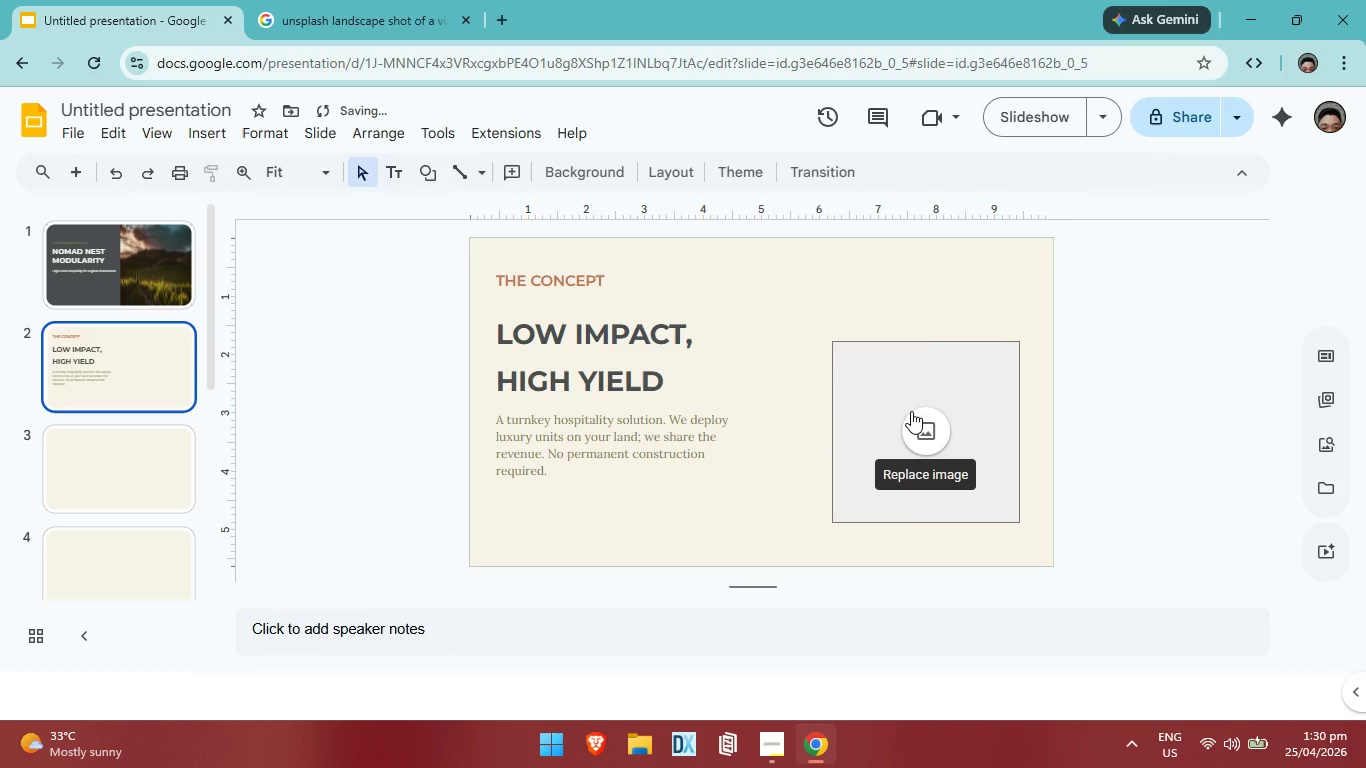 
left_click_drag(start_coordinate=[909, 410], to_coordinate=[871, 387])
 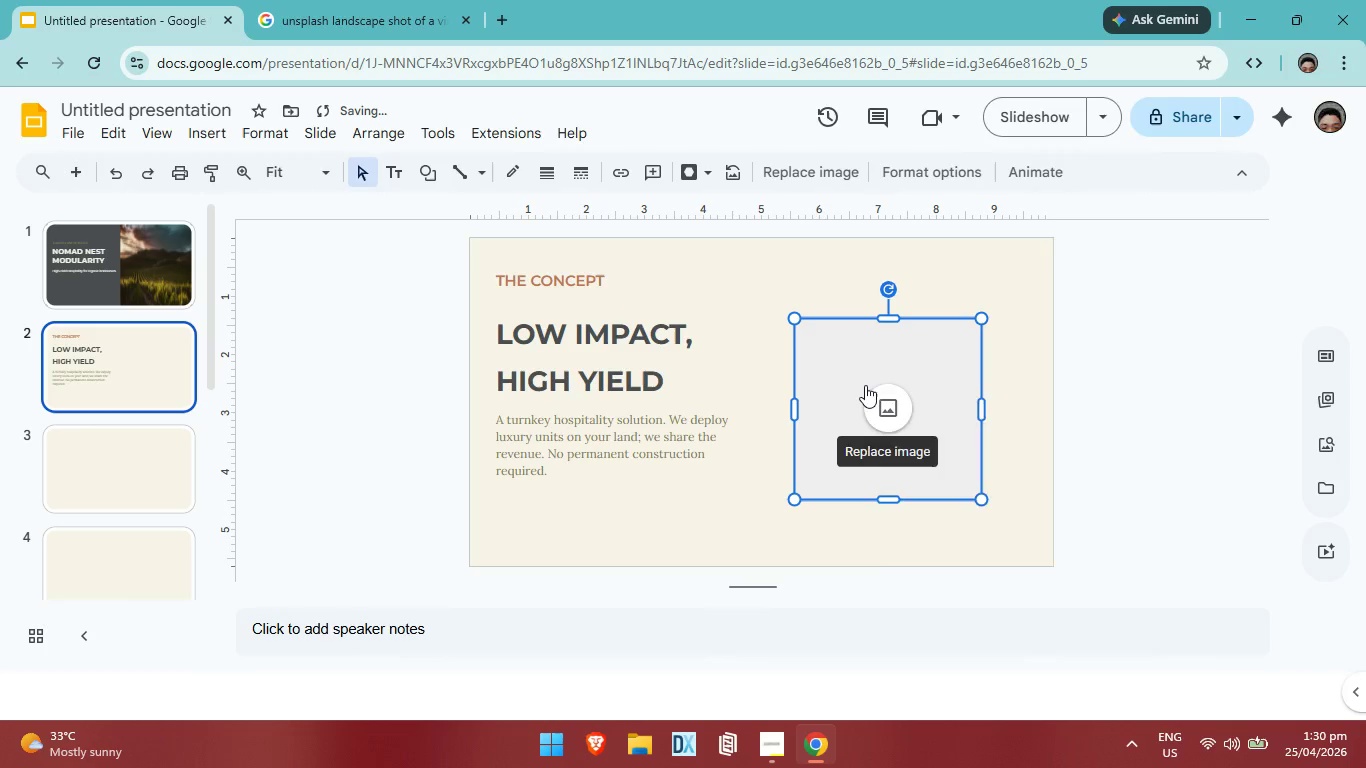 
left_click([866, 385])
 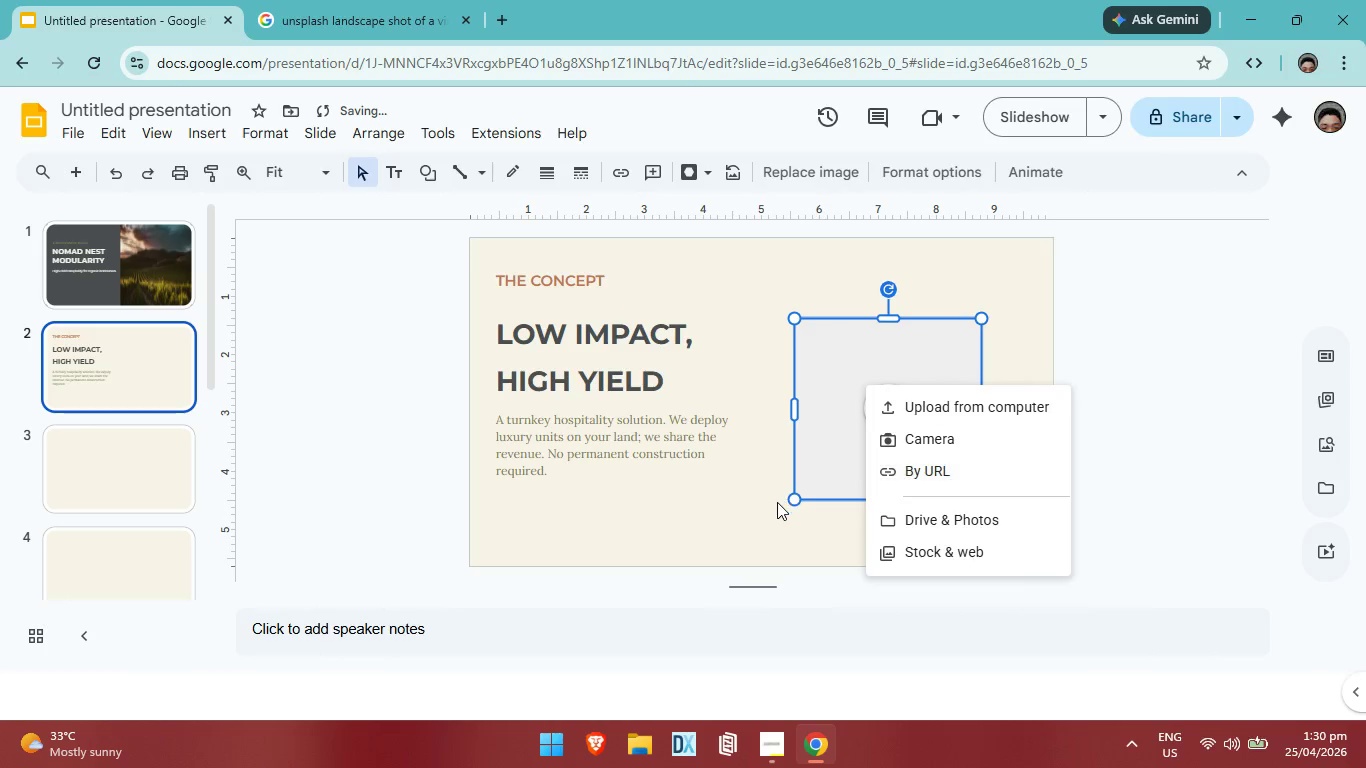 
left_click([758, 512])
 